 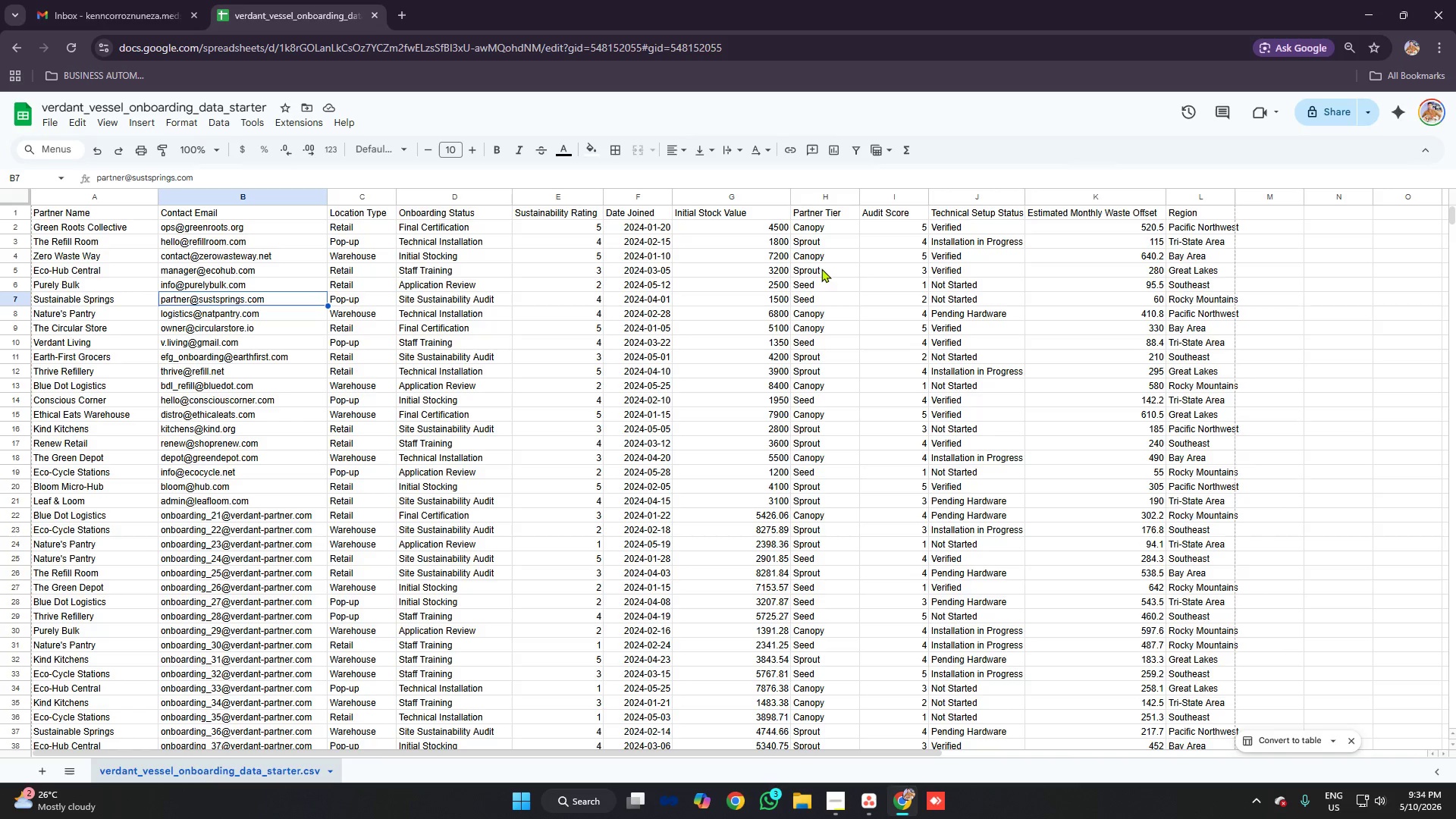 
left_click([821, 322])
 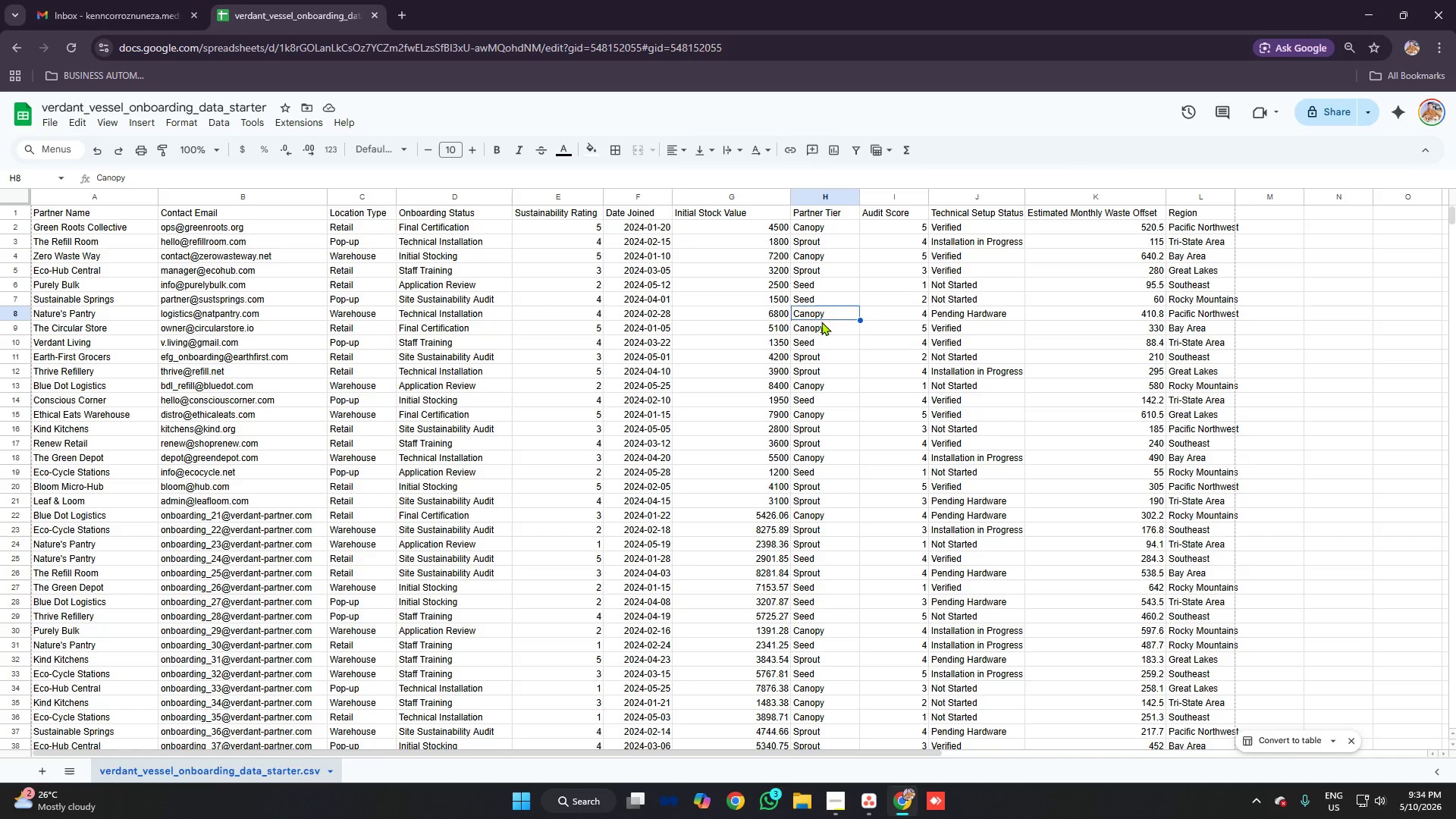 
key(Control+F)
 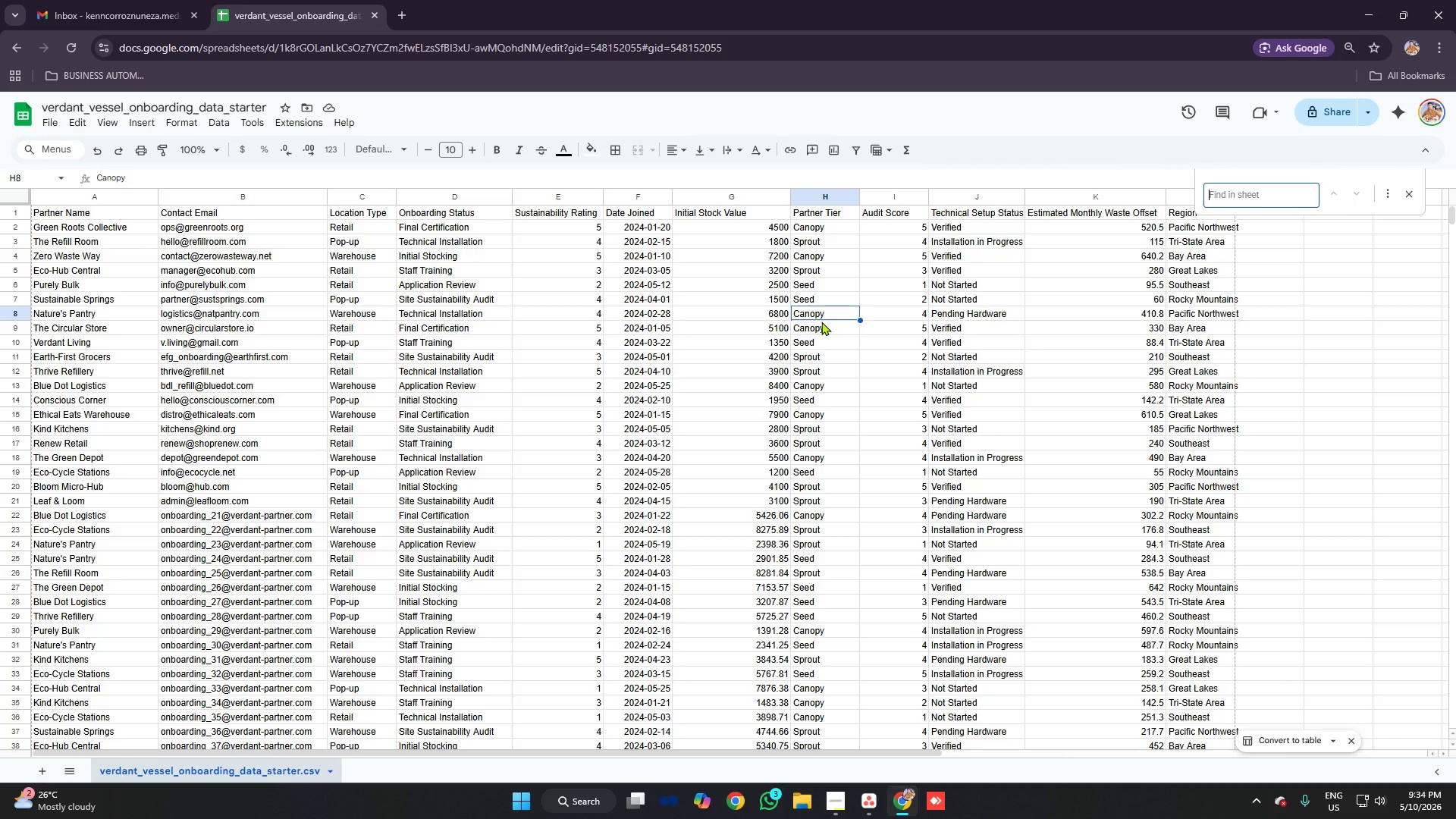 
type(appl)
 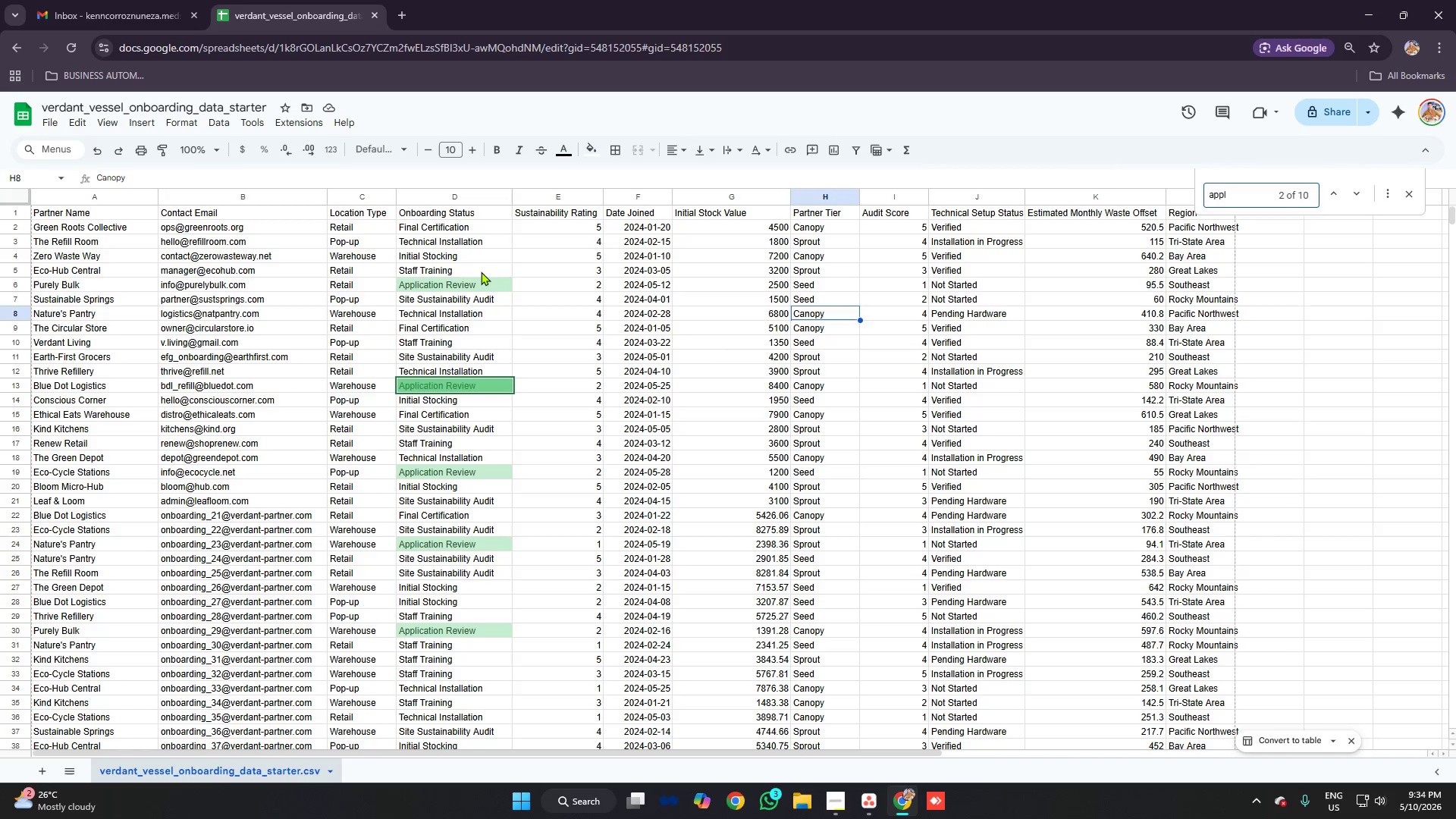 
wait(9.67)
 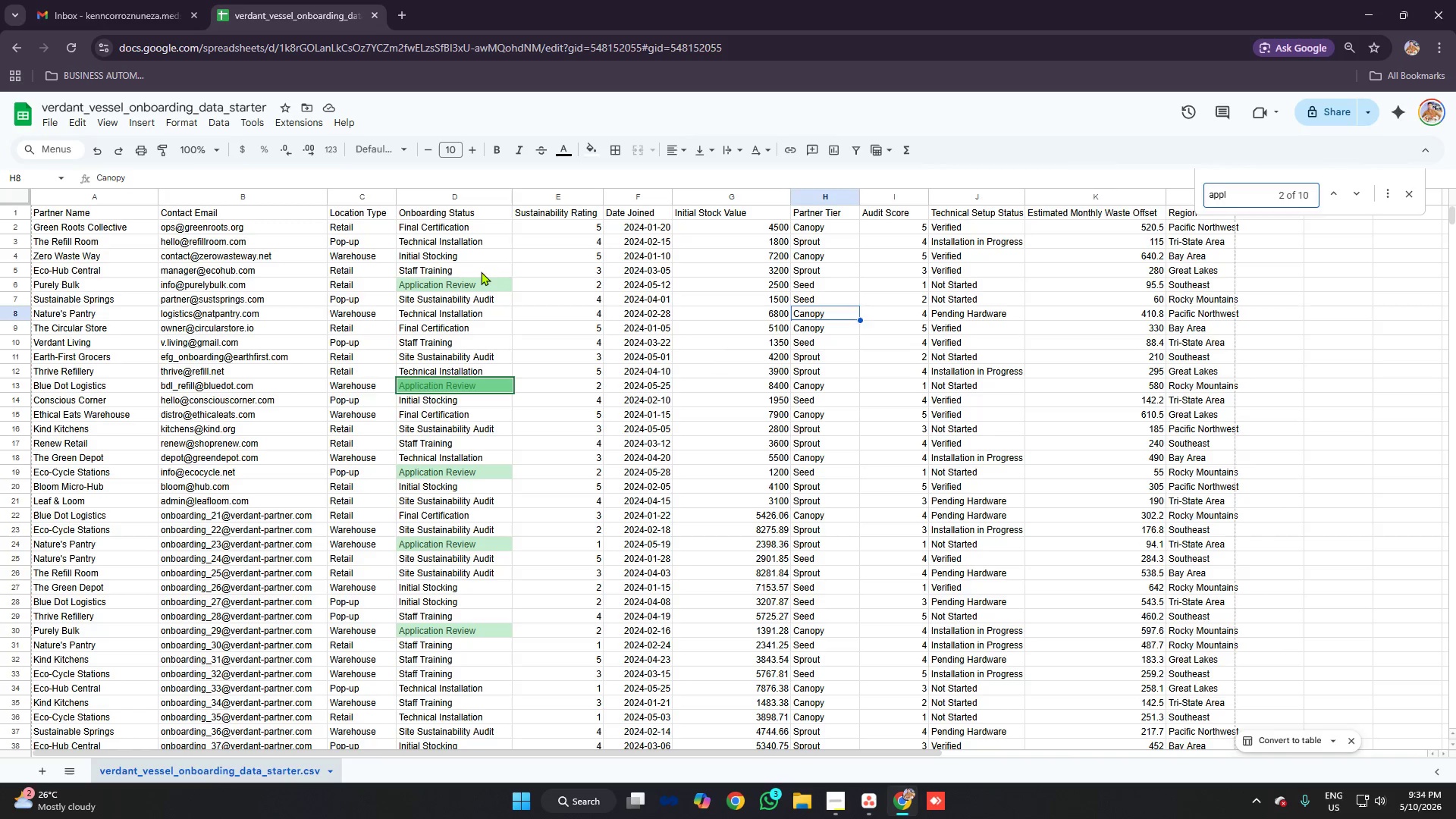 
left_click([538, 485])
 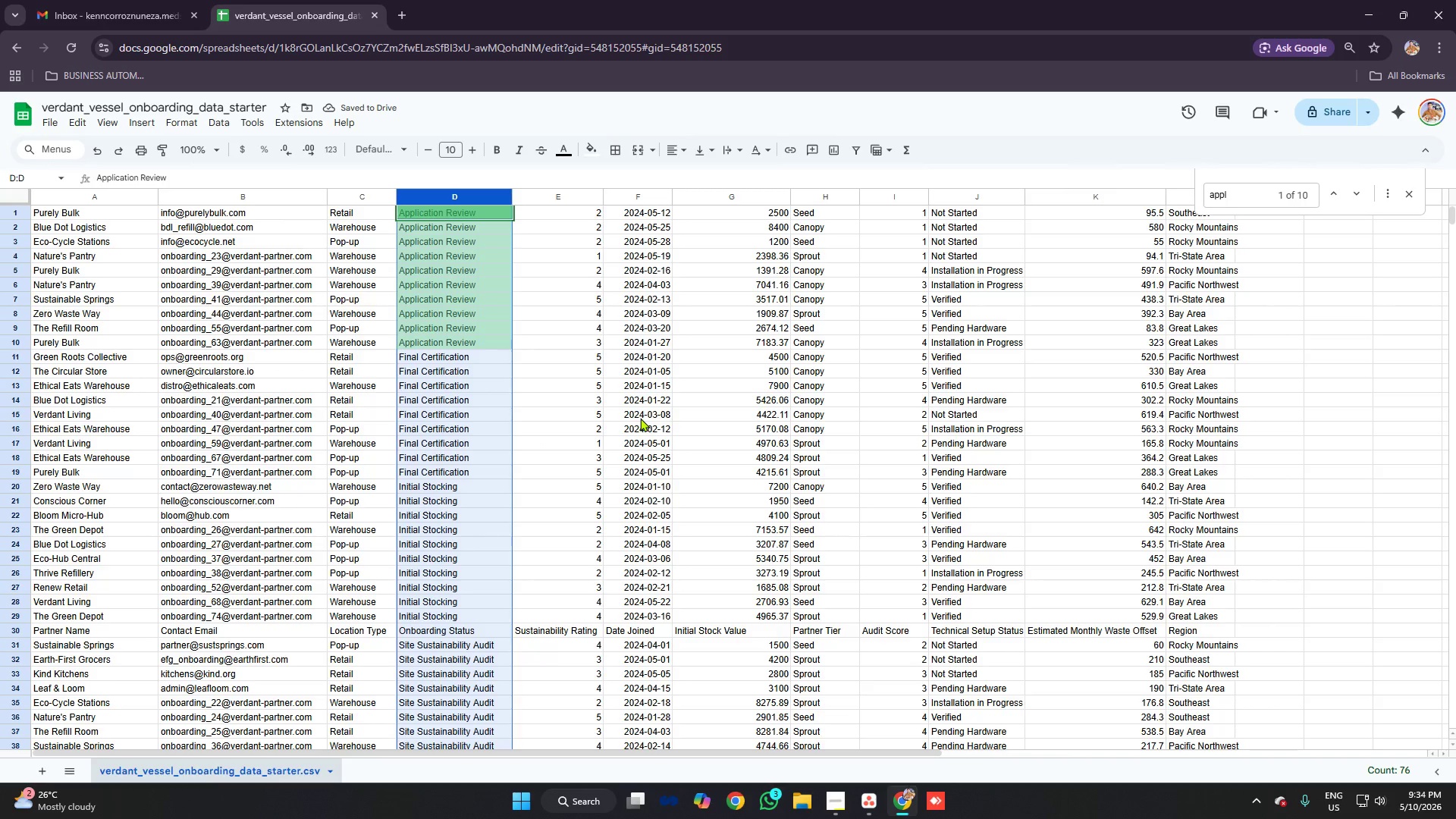 
left_click([874, 803])
 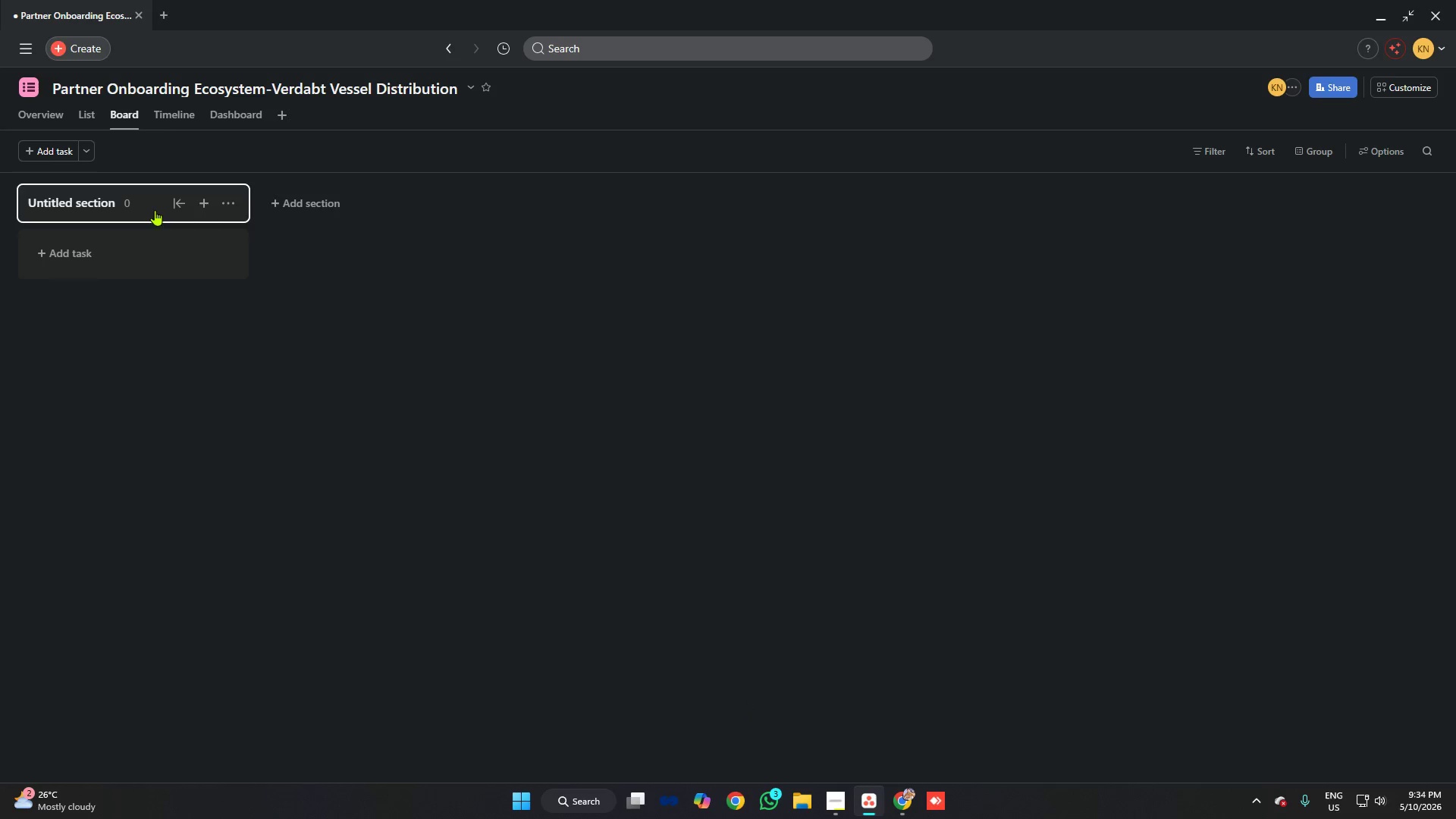 
left_click([111, 202])
 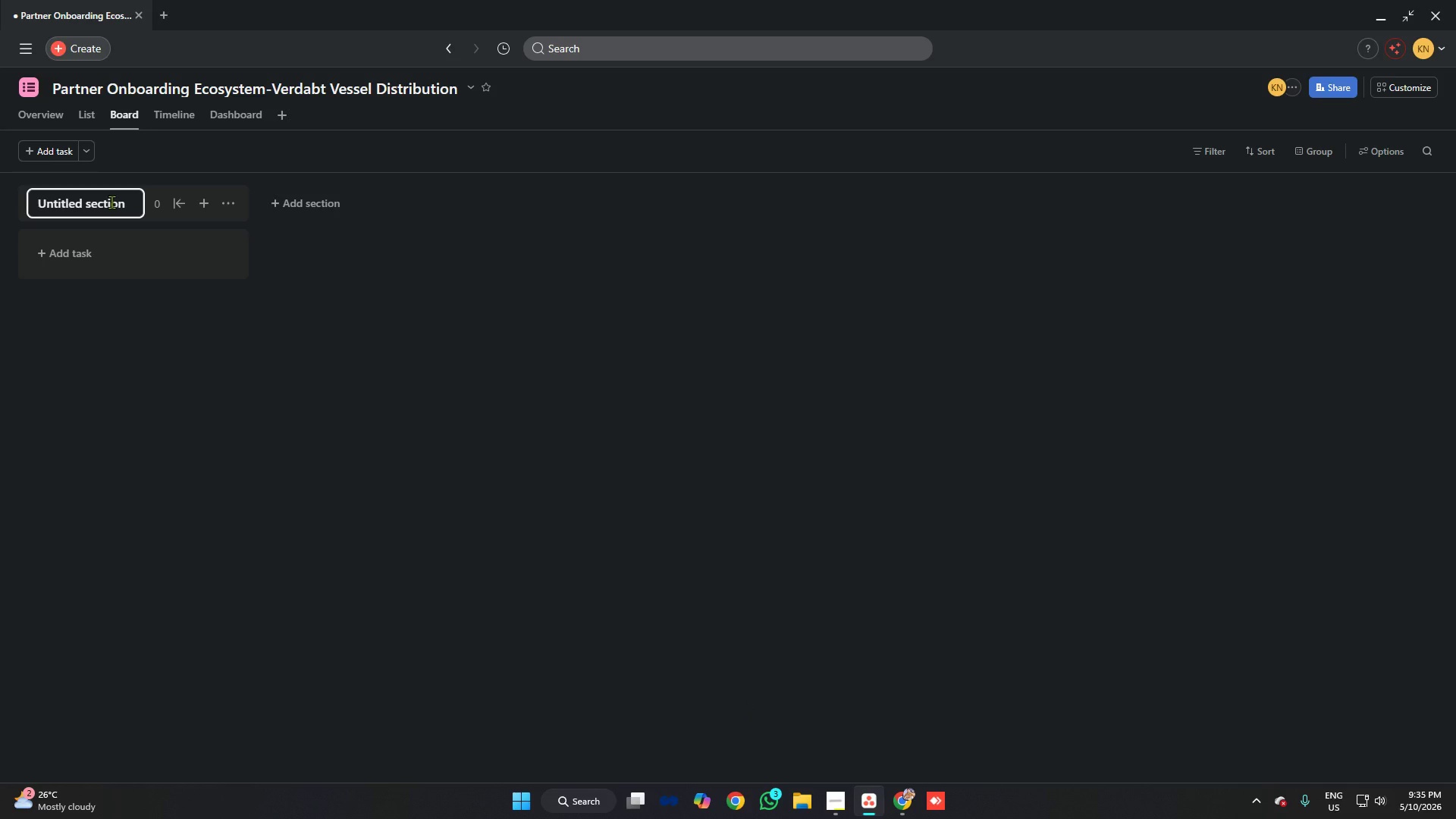 
key(Control+A)
 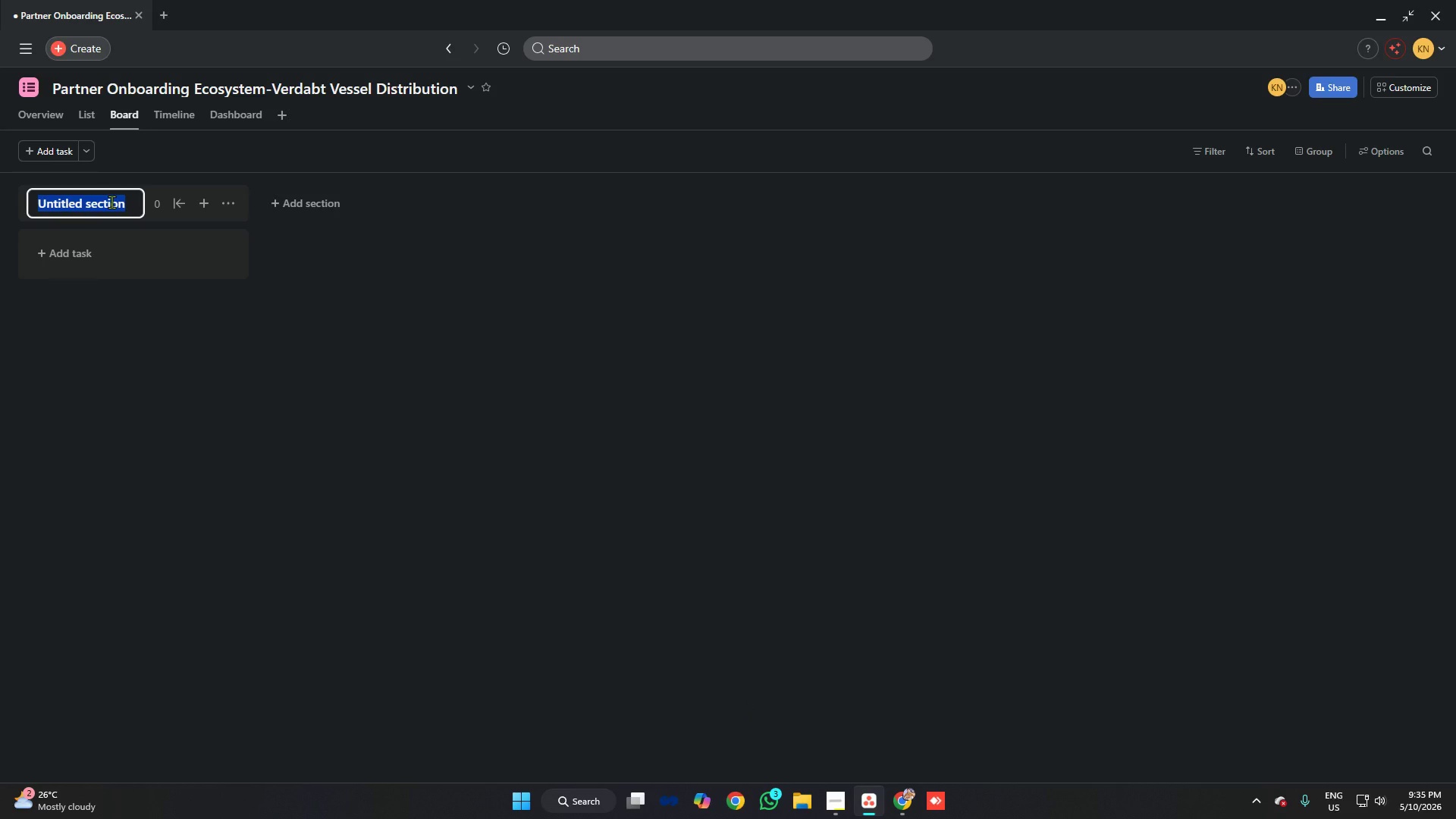 
key(Control+S)
 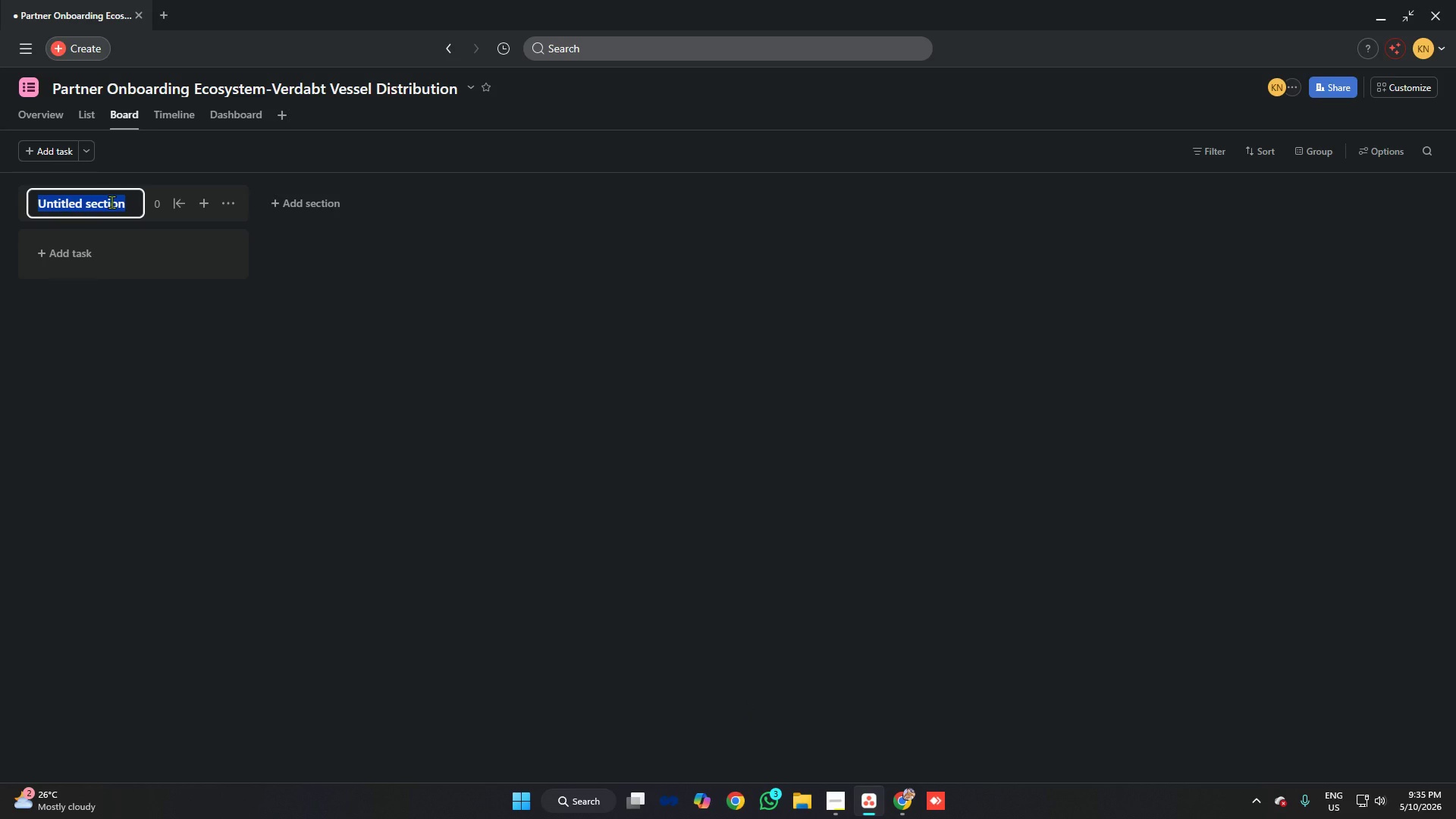 
type(Application Review)
 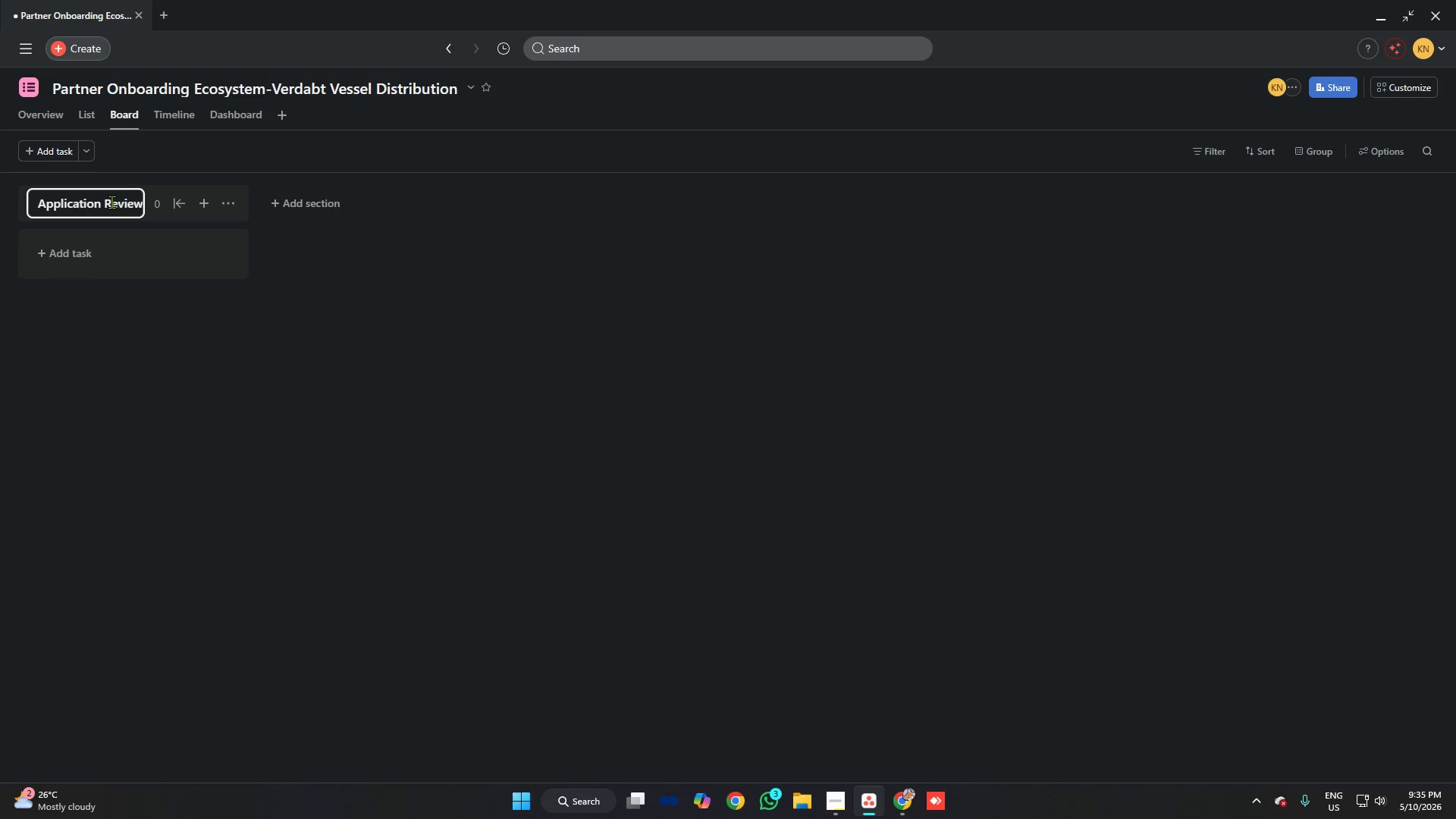 
key(Enter)
 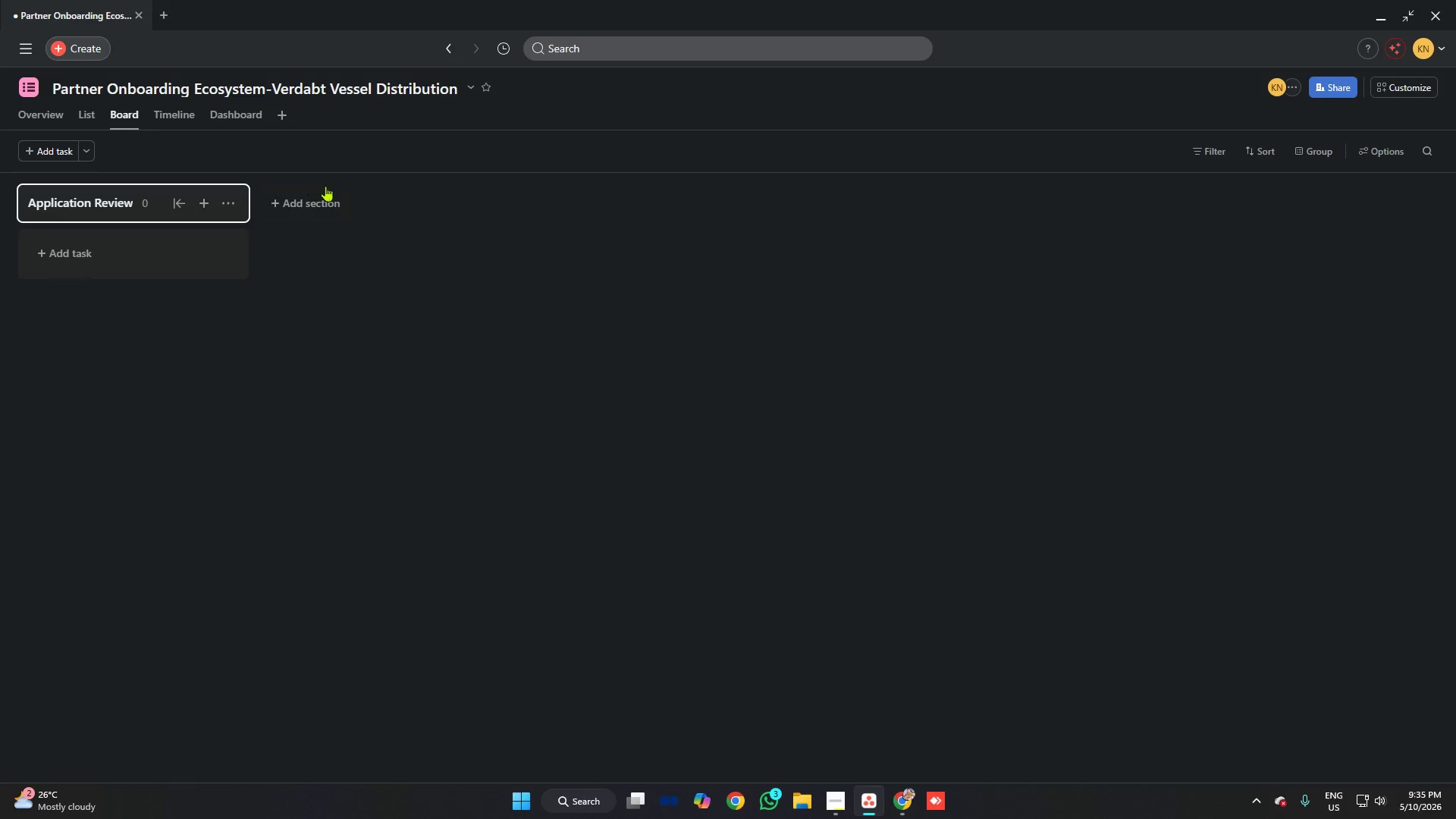 
left_click([296, 208])
 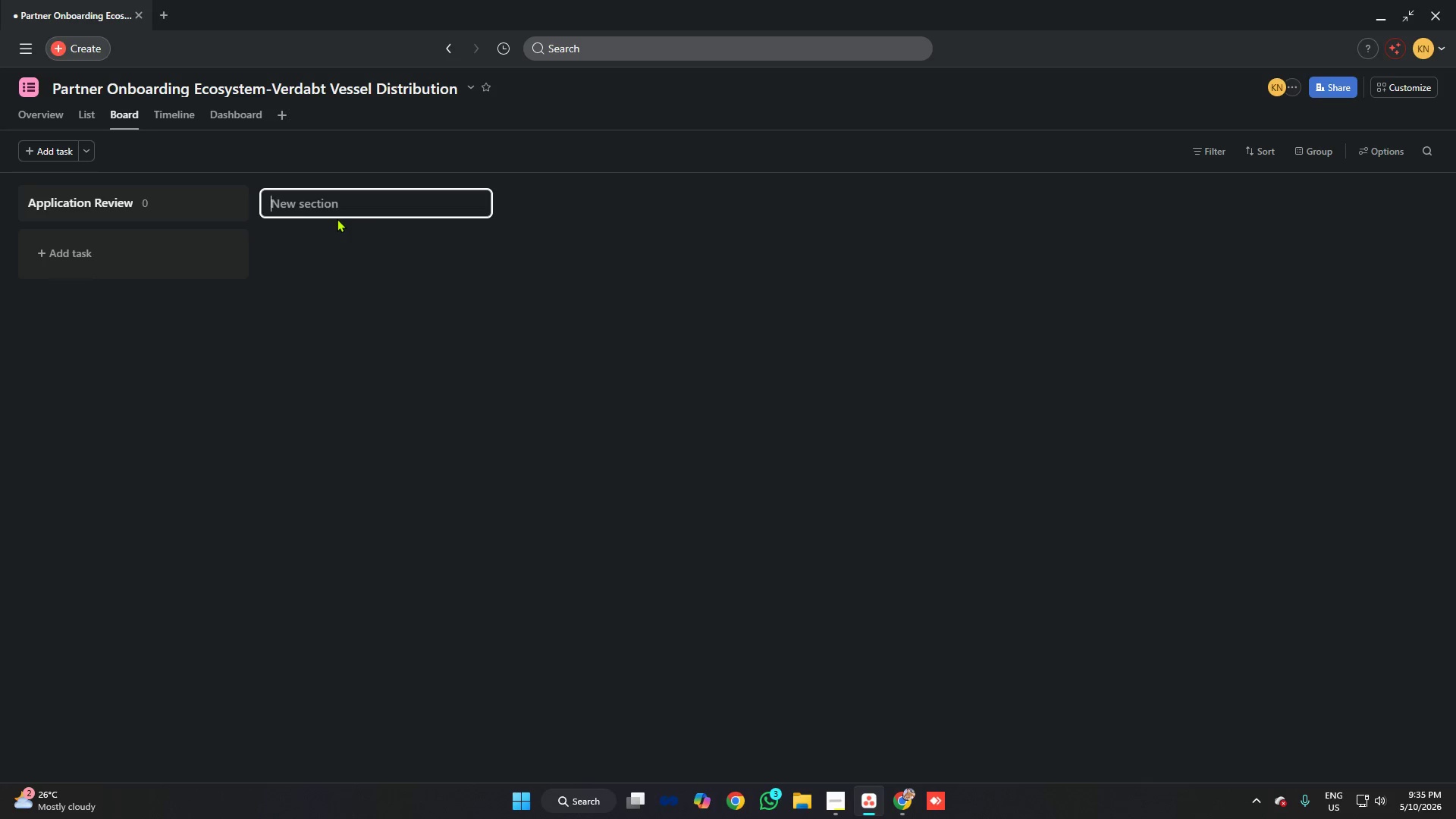 
type(Site Sustainabi)
 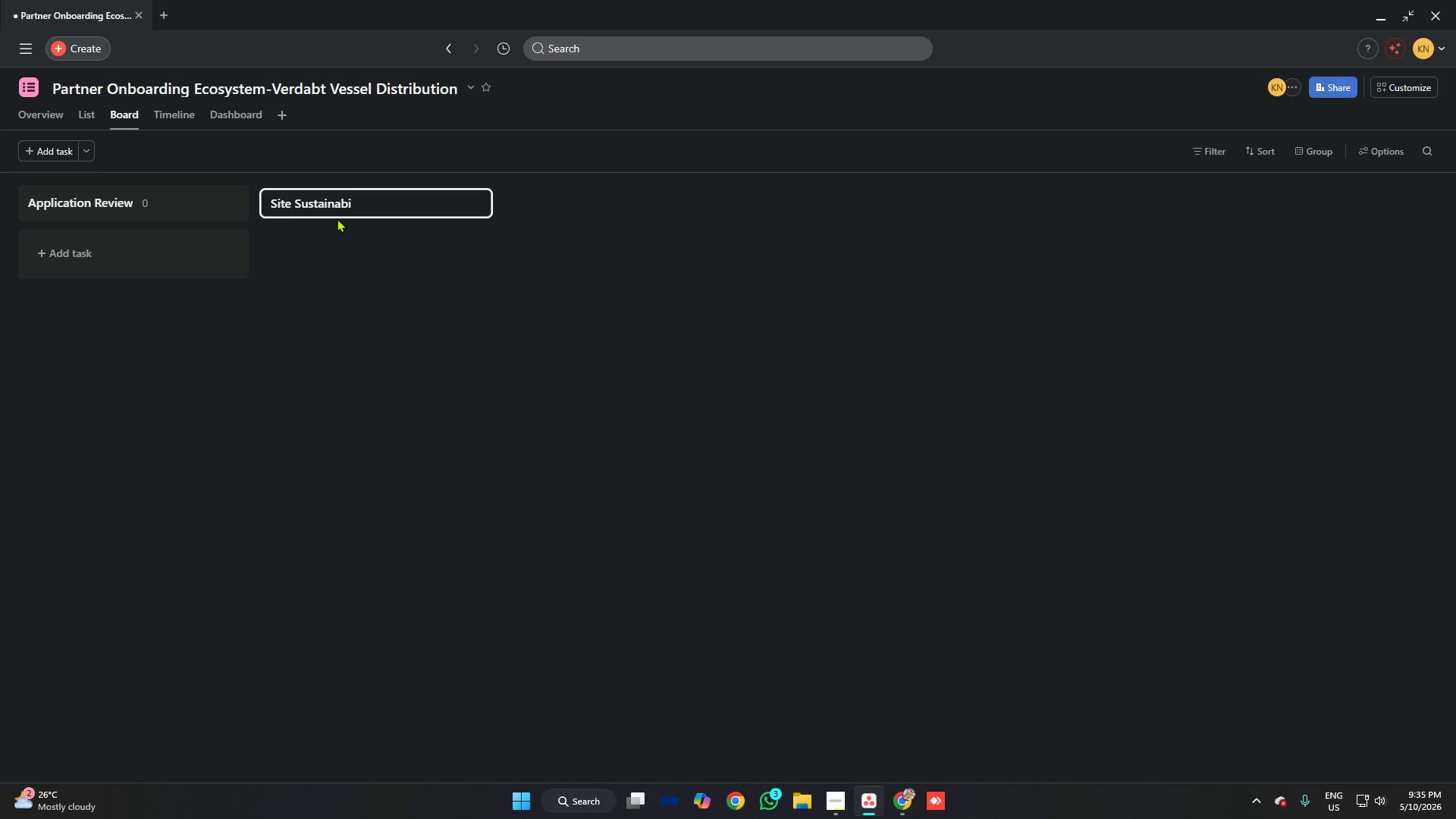 
type(lity)
 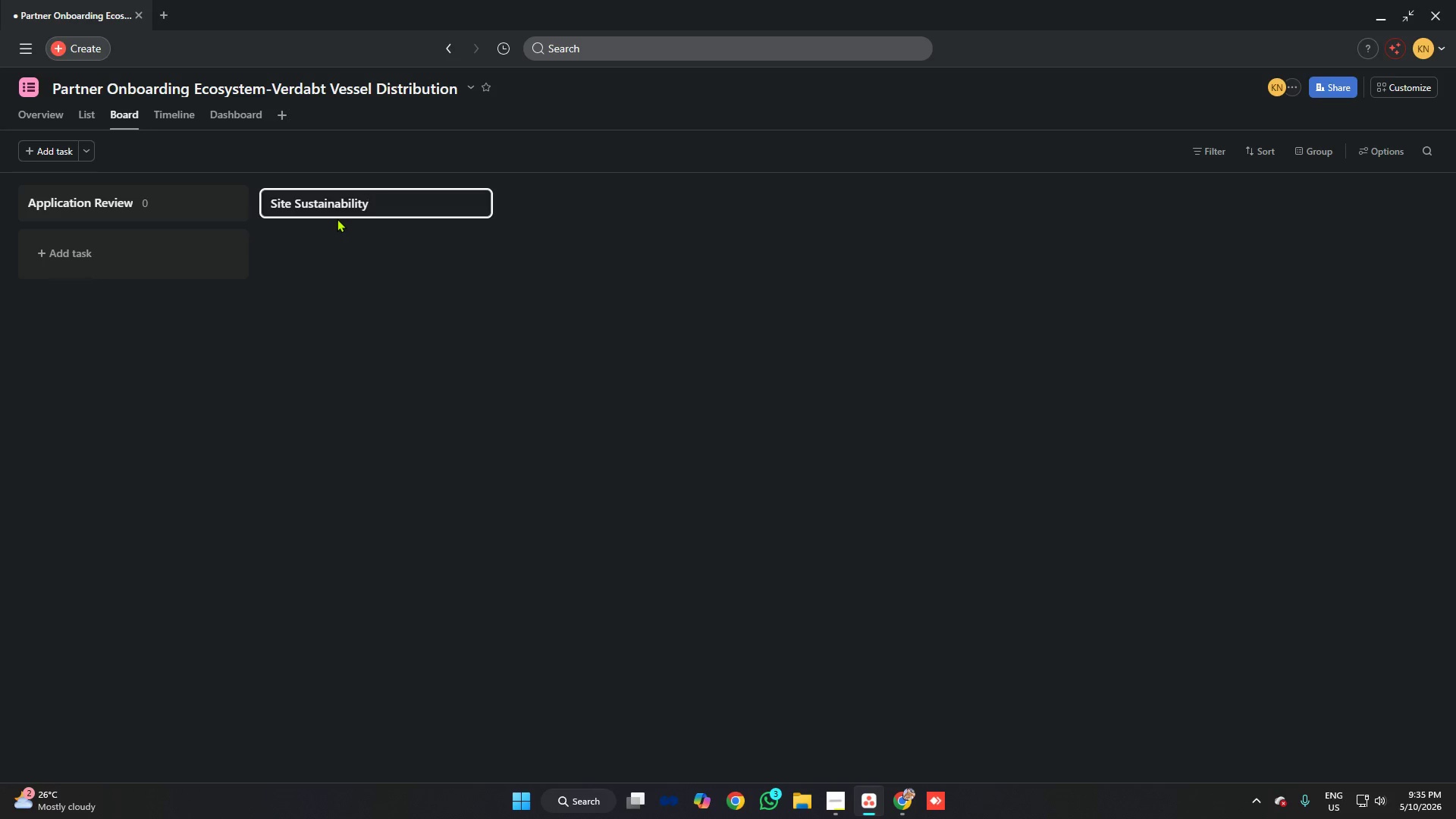 
type( Audit)
 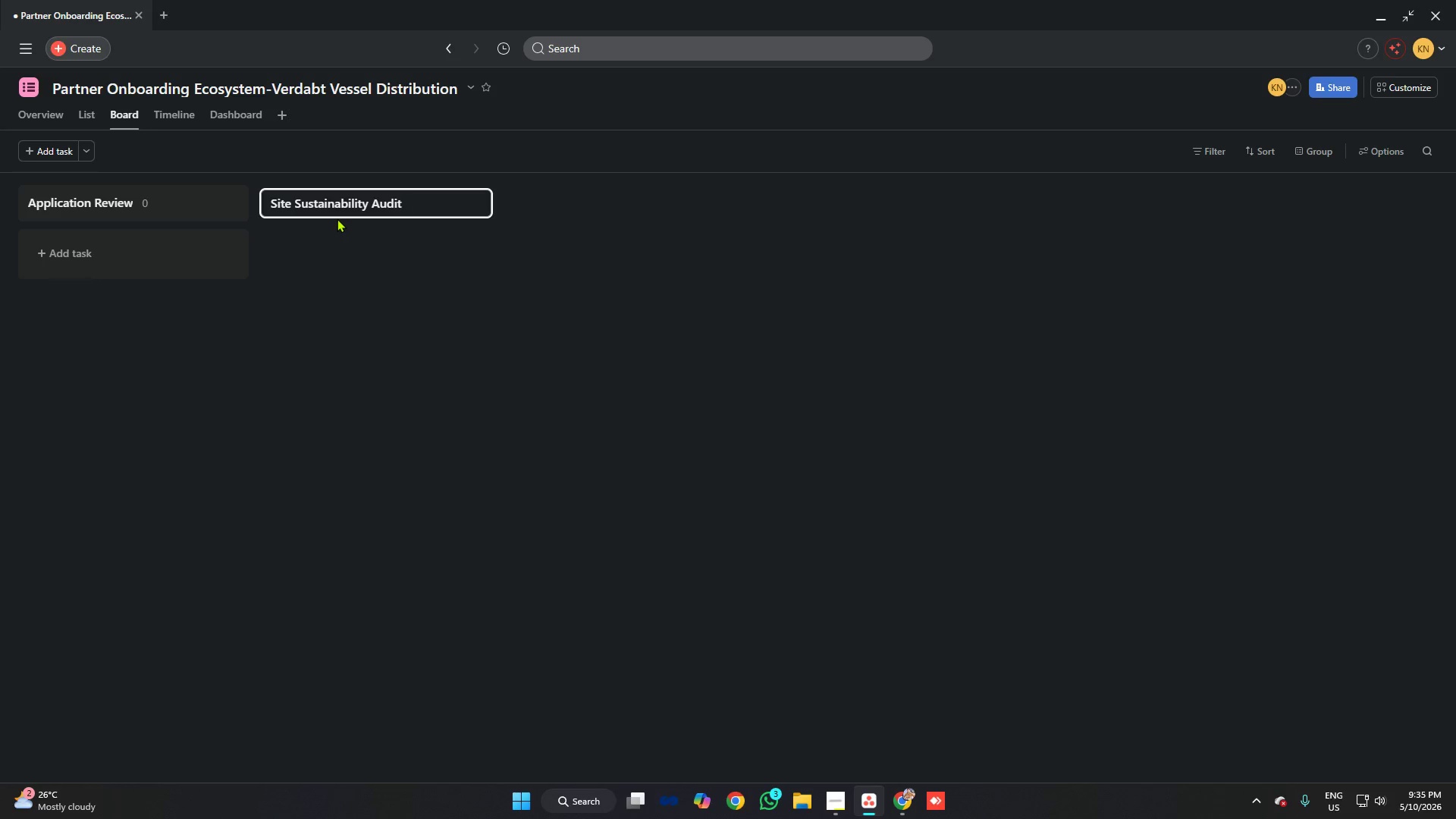 
wait(6.42)
 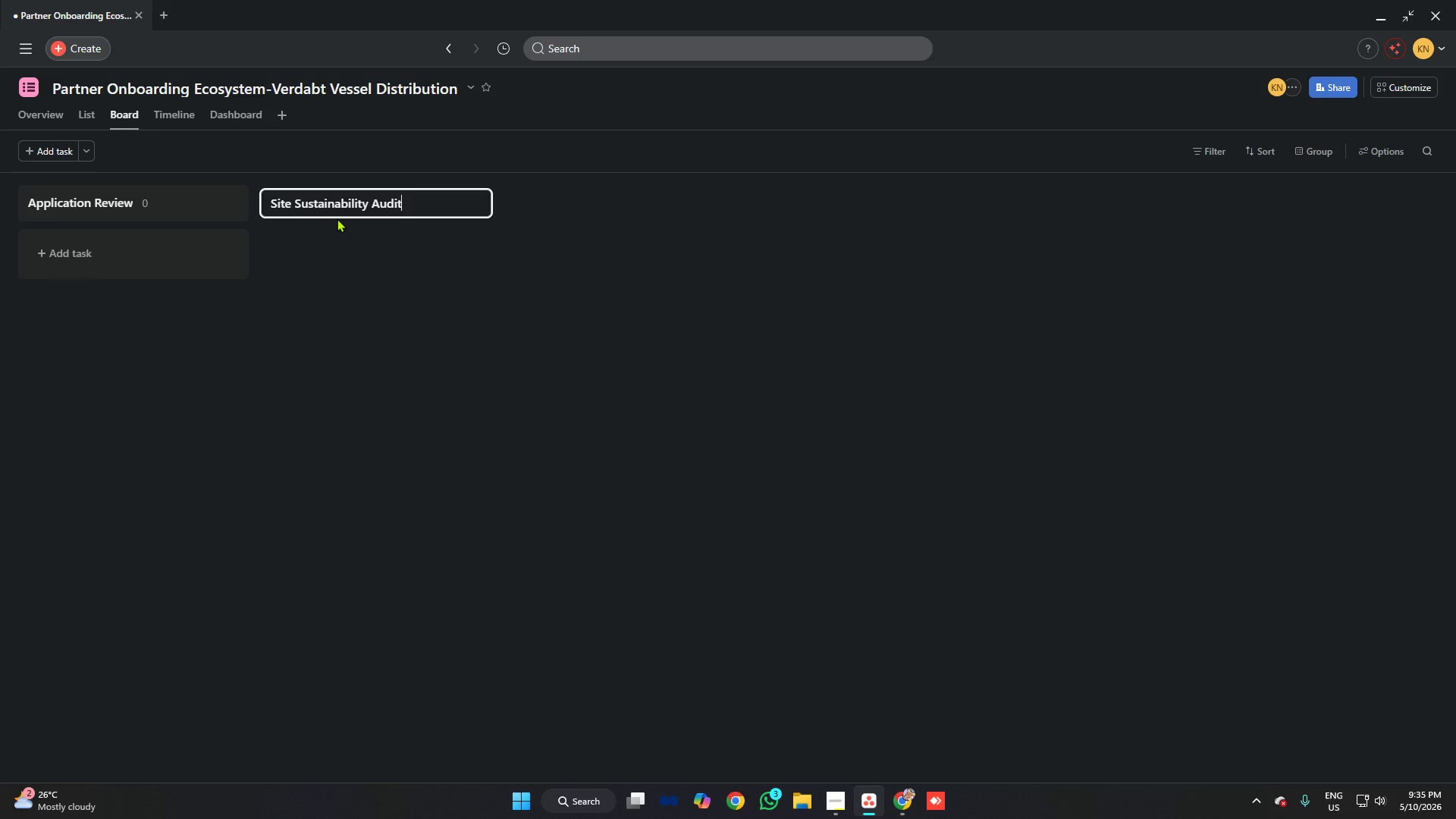 
key(Enter)
 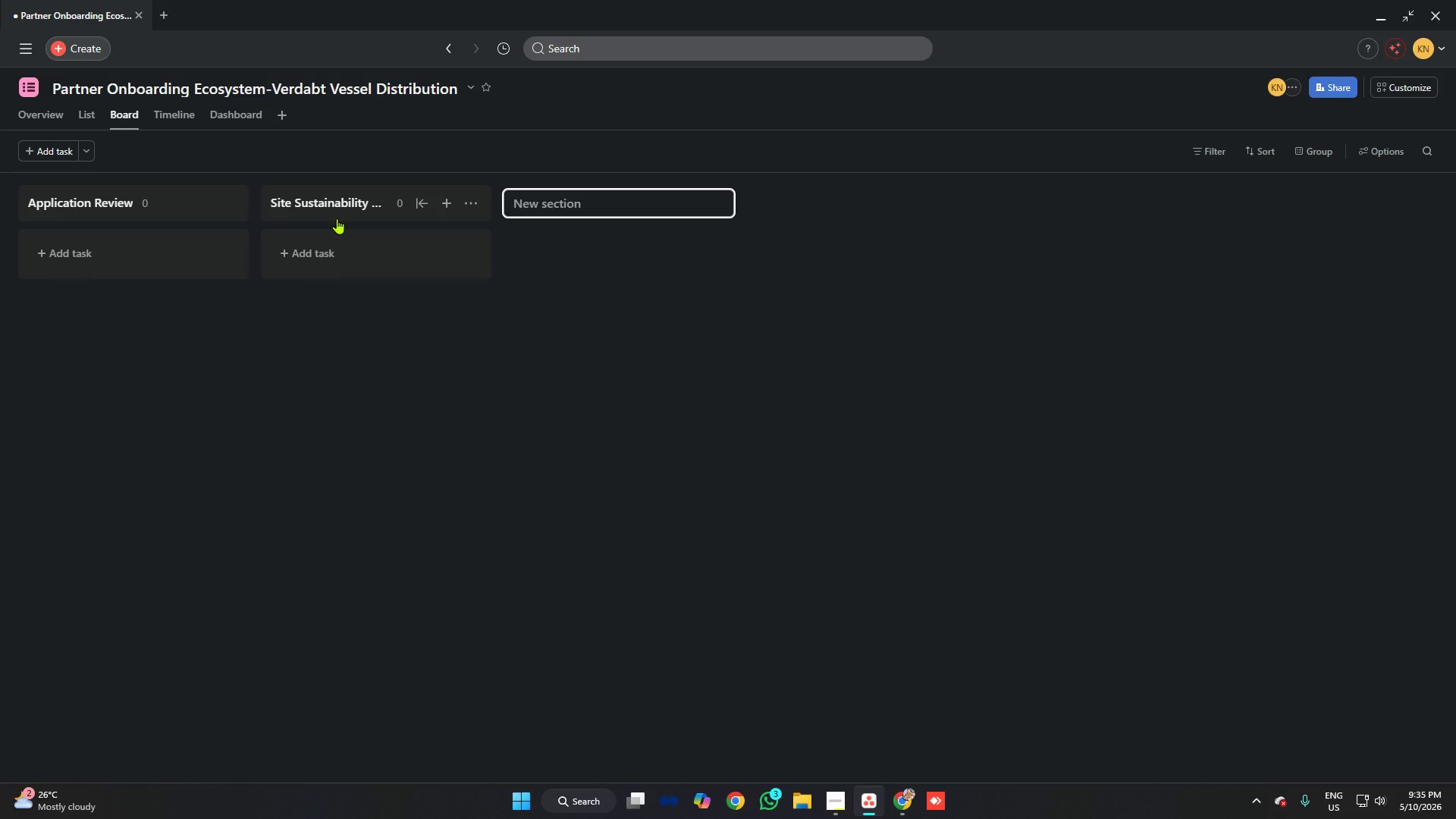 
wait(14.41)
 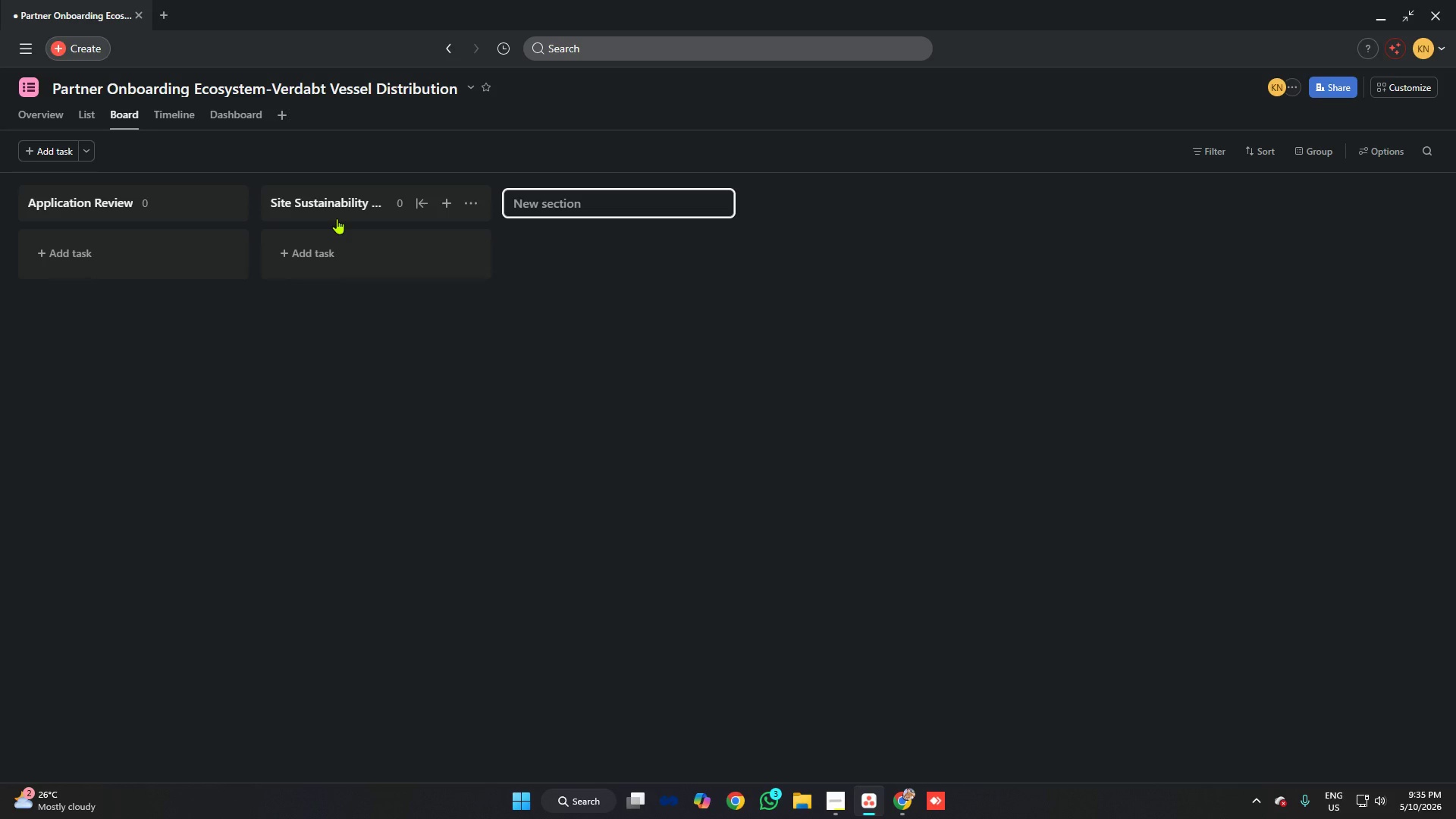 
left_click([896, 802])
 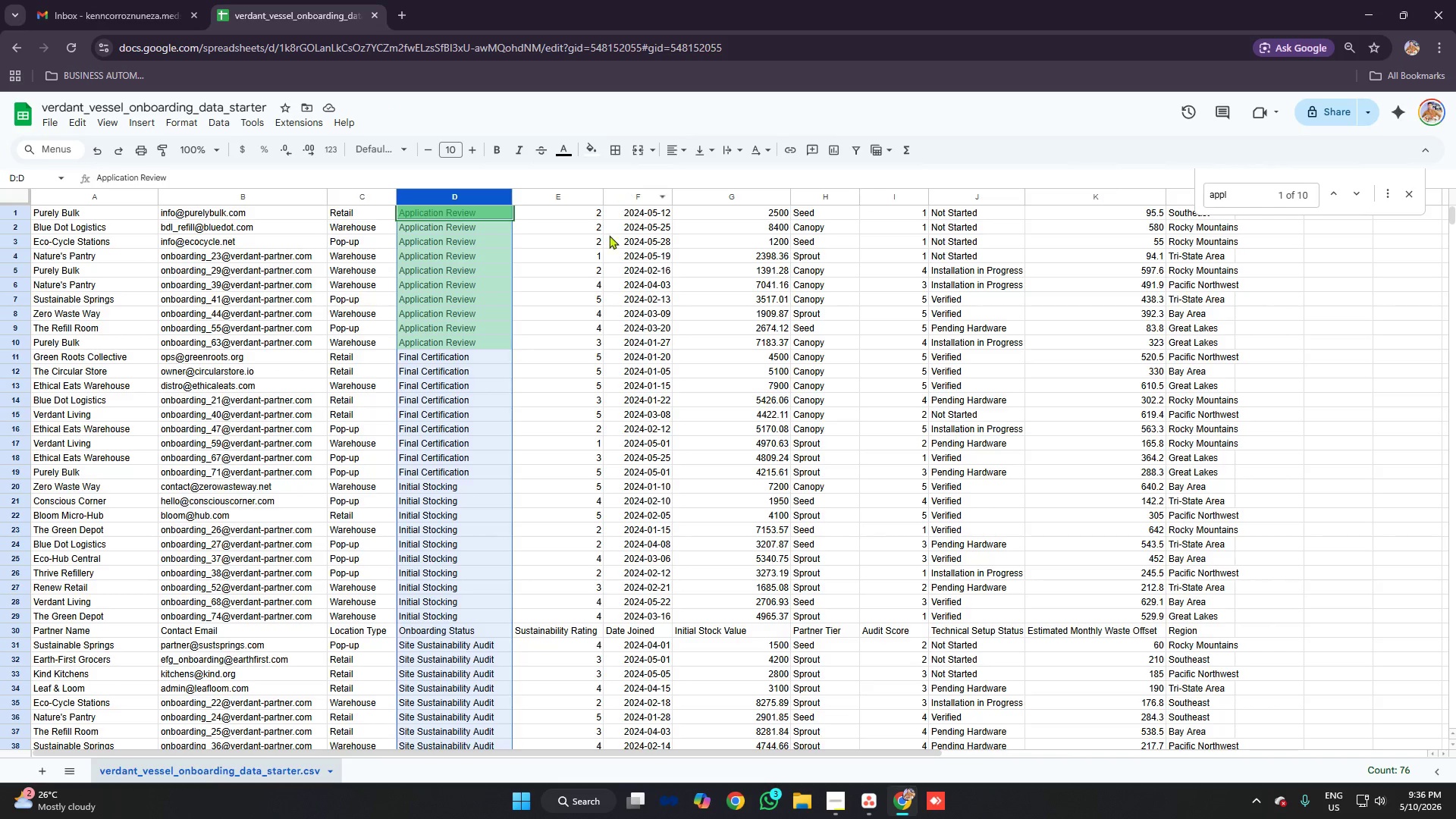 
scroll: coordinate [542, 475], scroll_direction: down, amount: 9.0
 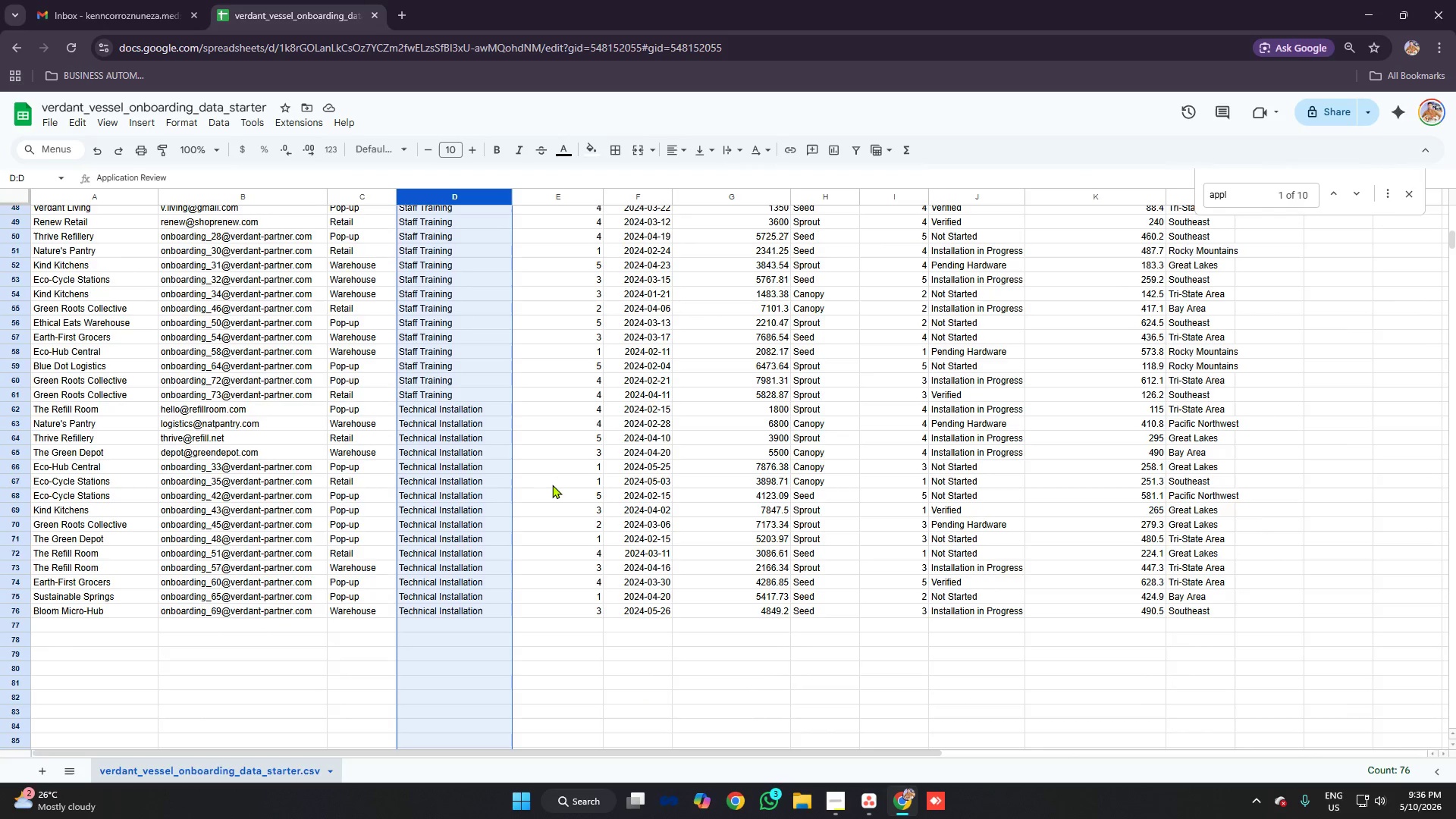 
scroll: coordinate [574, 461], scroll_direction: up, amount: 10.0
 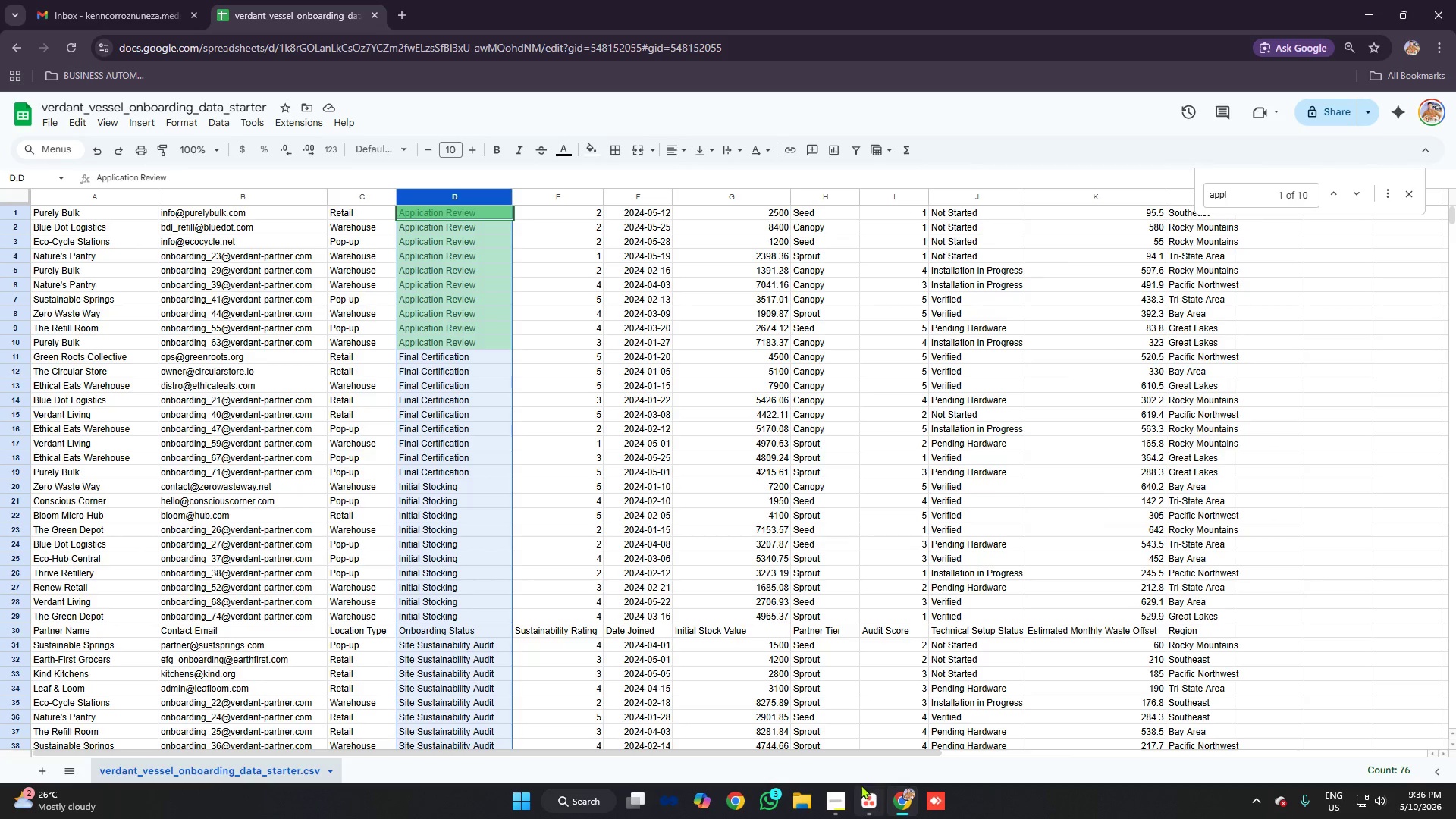 
left_click([874, 805])
 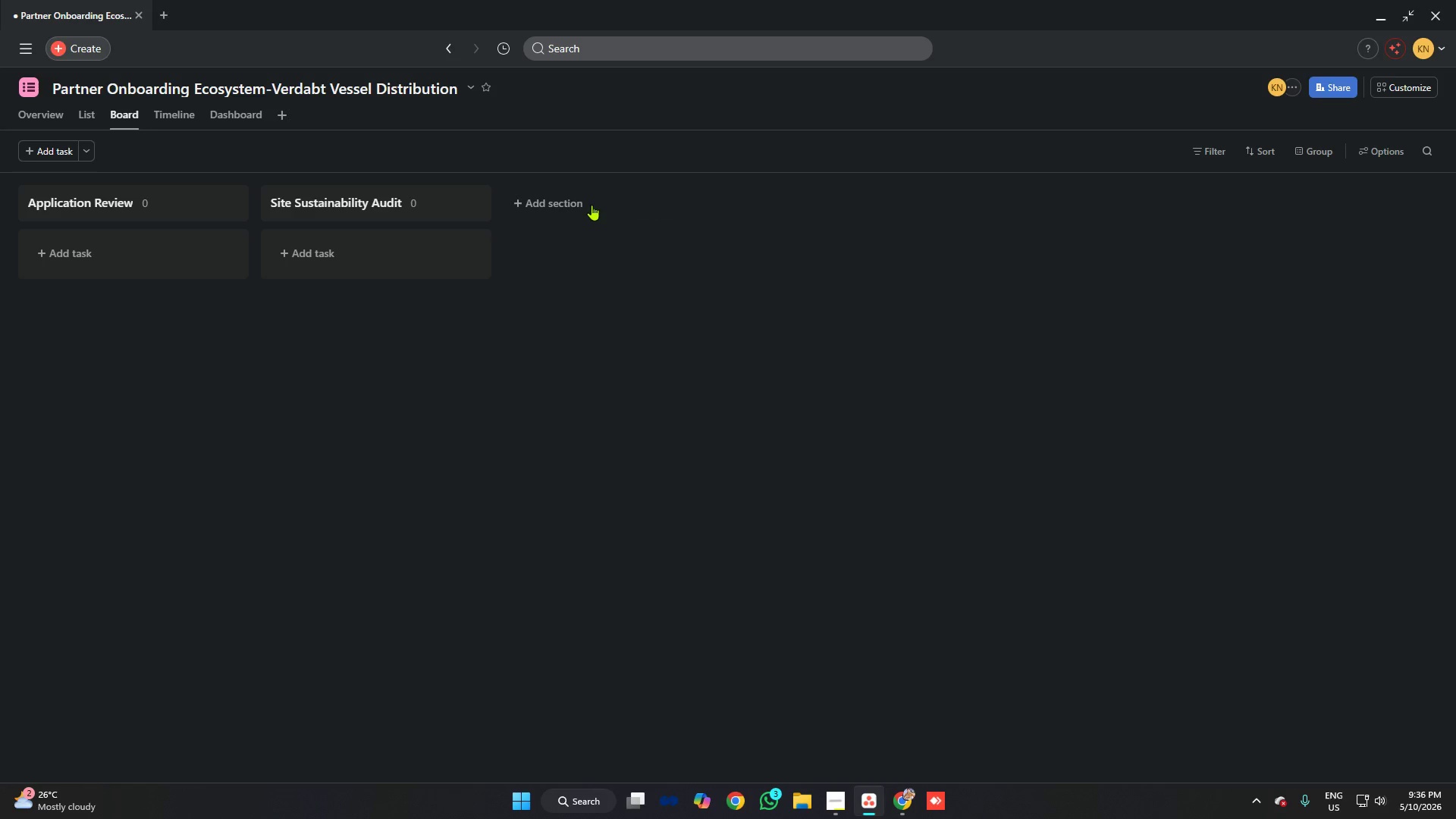 
left_click([573, 197])
 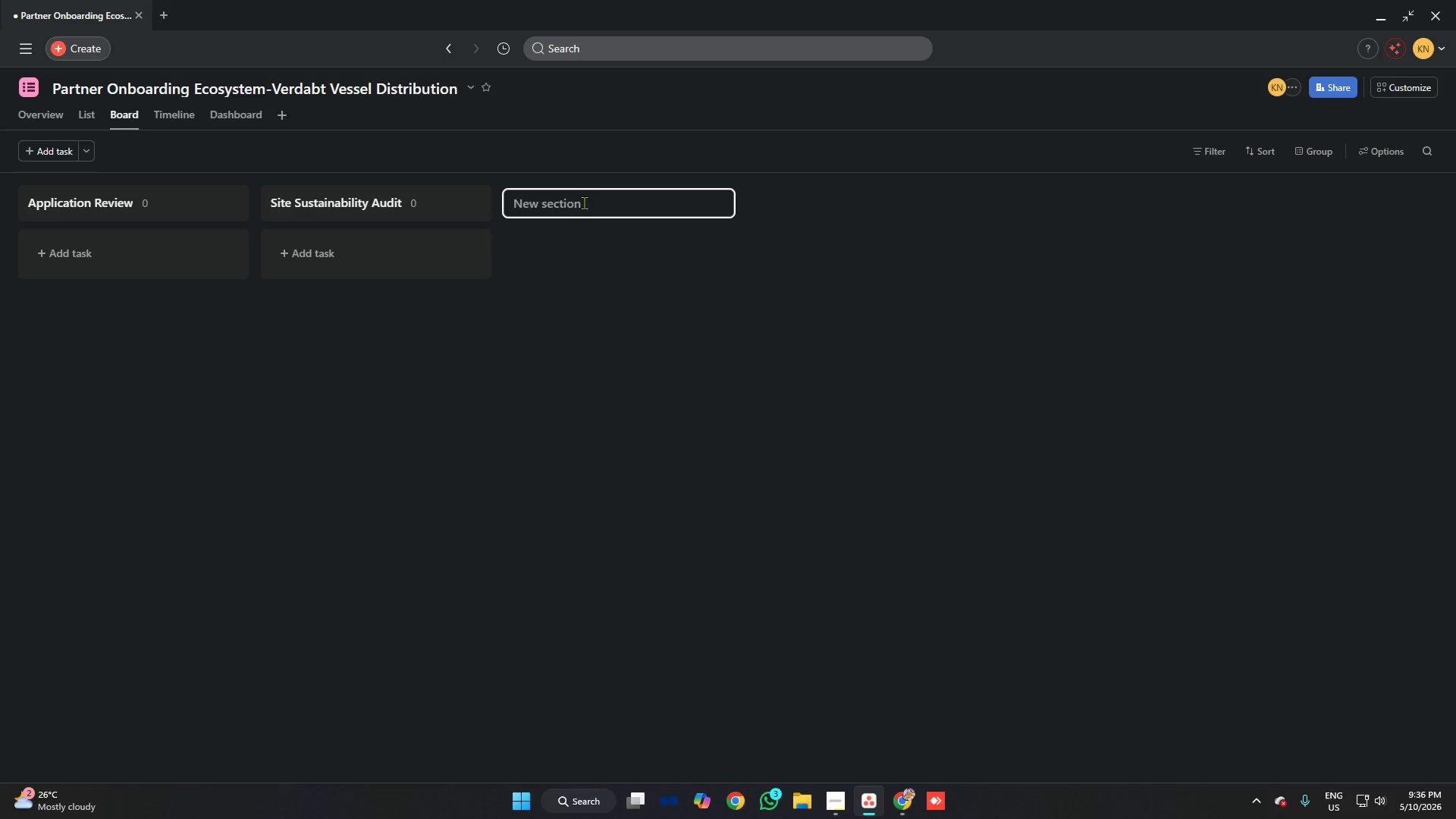 
type(Technical Insta)
 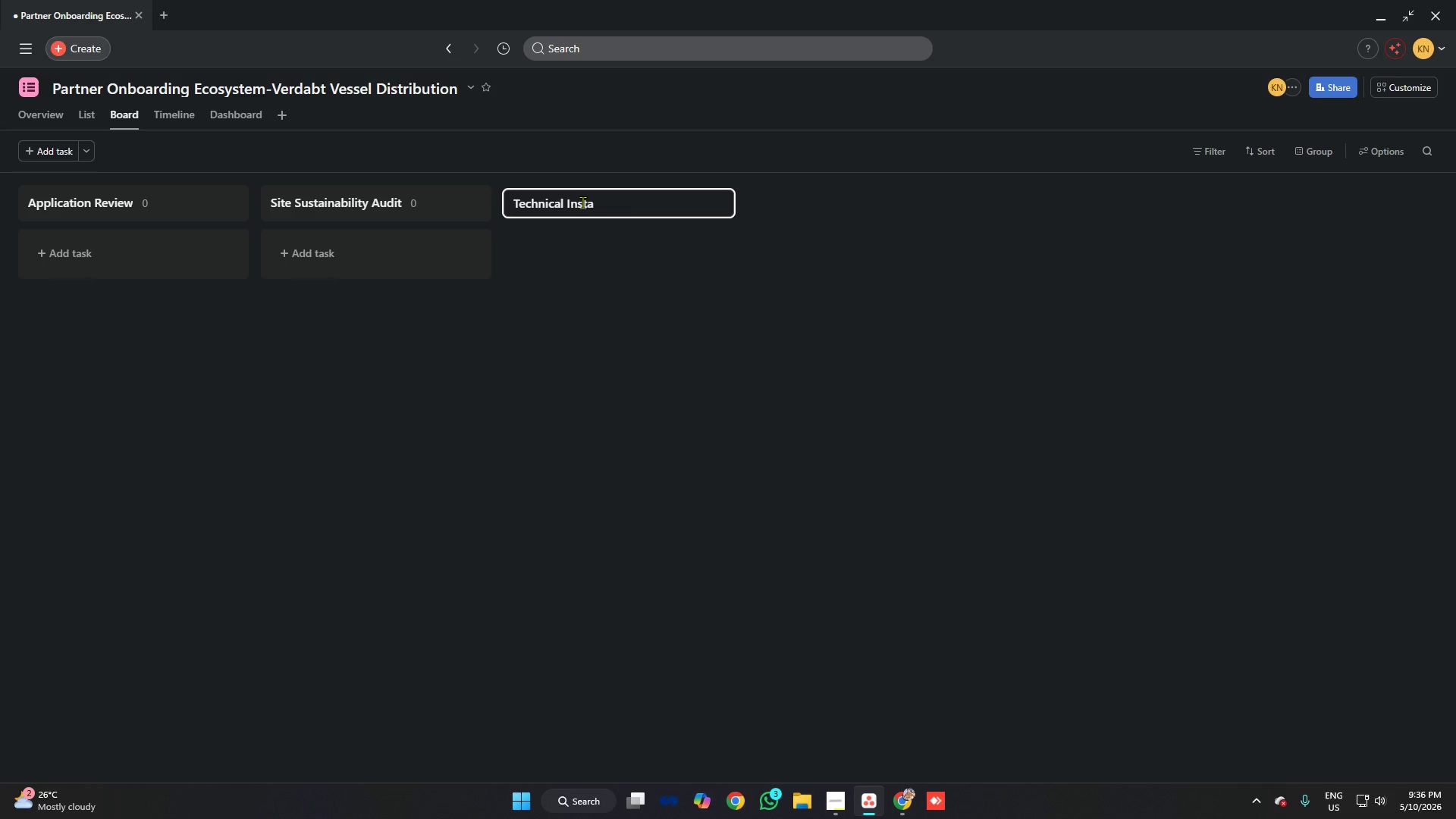 
wait(5.92)
 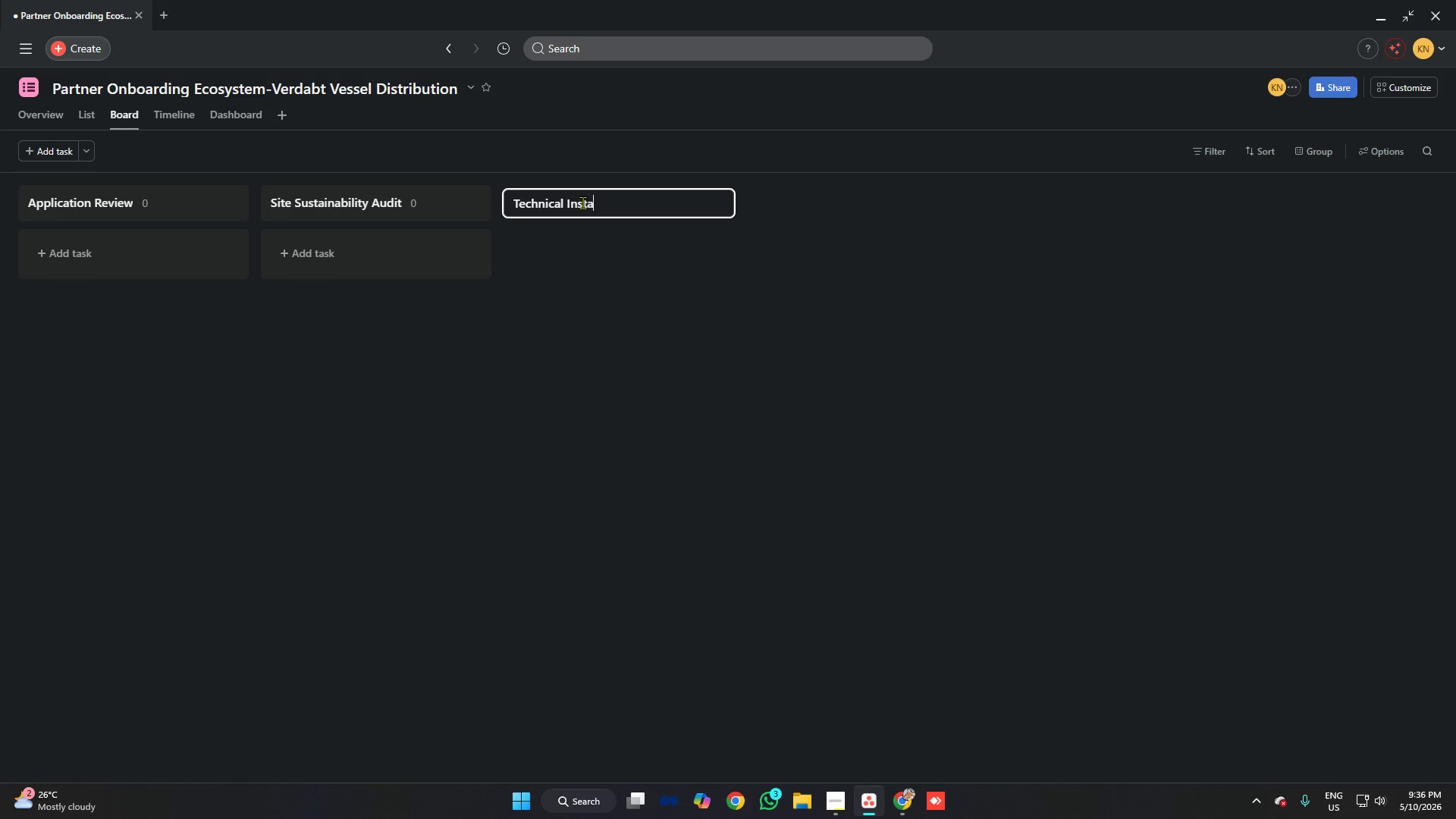 
key(L)
 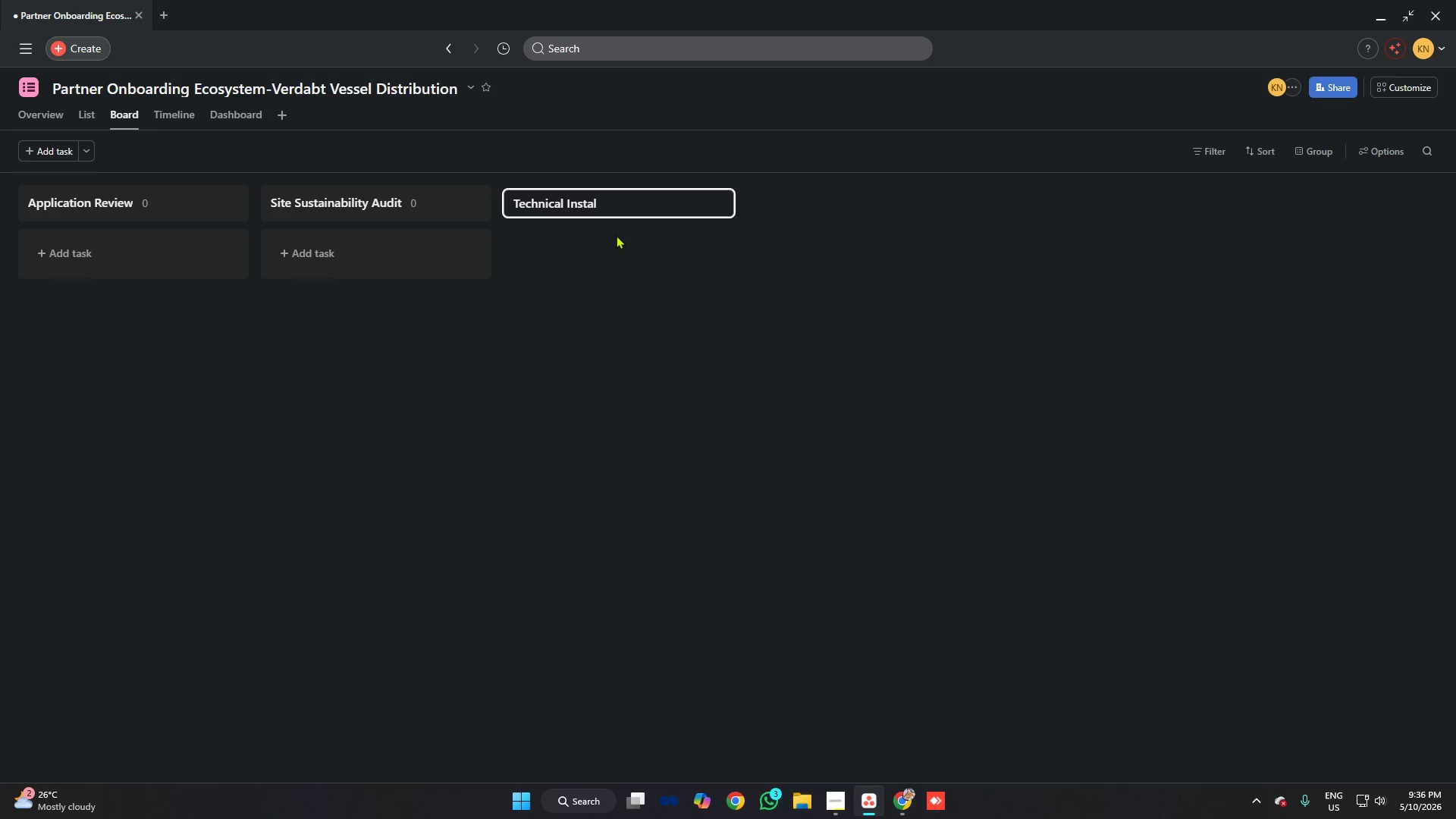 
type(lation)
 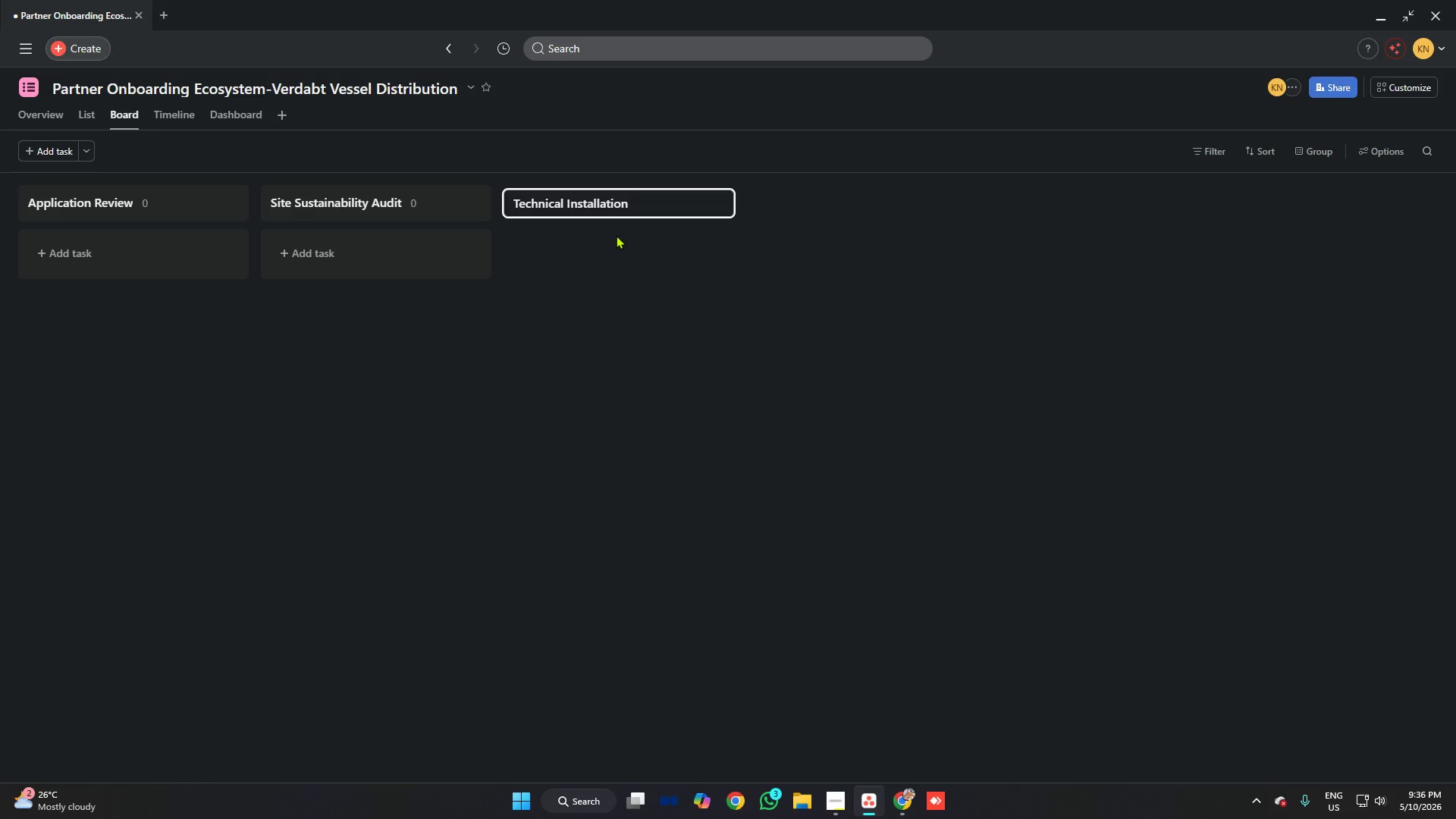 
wait(5.17)
 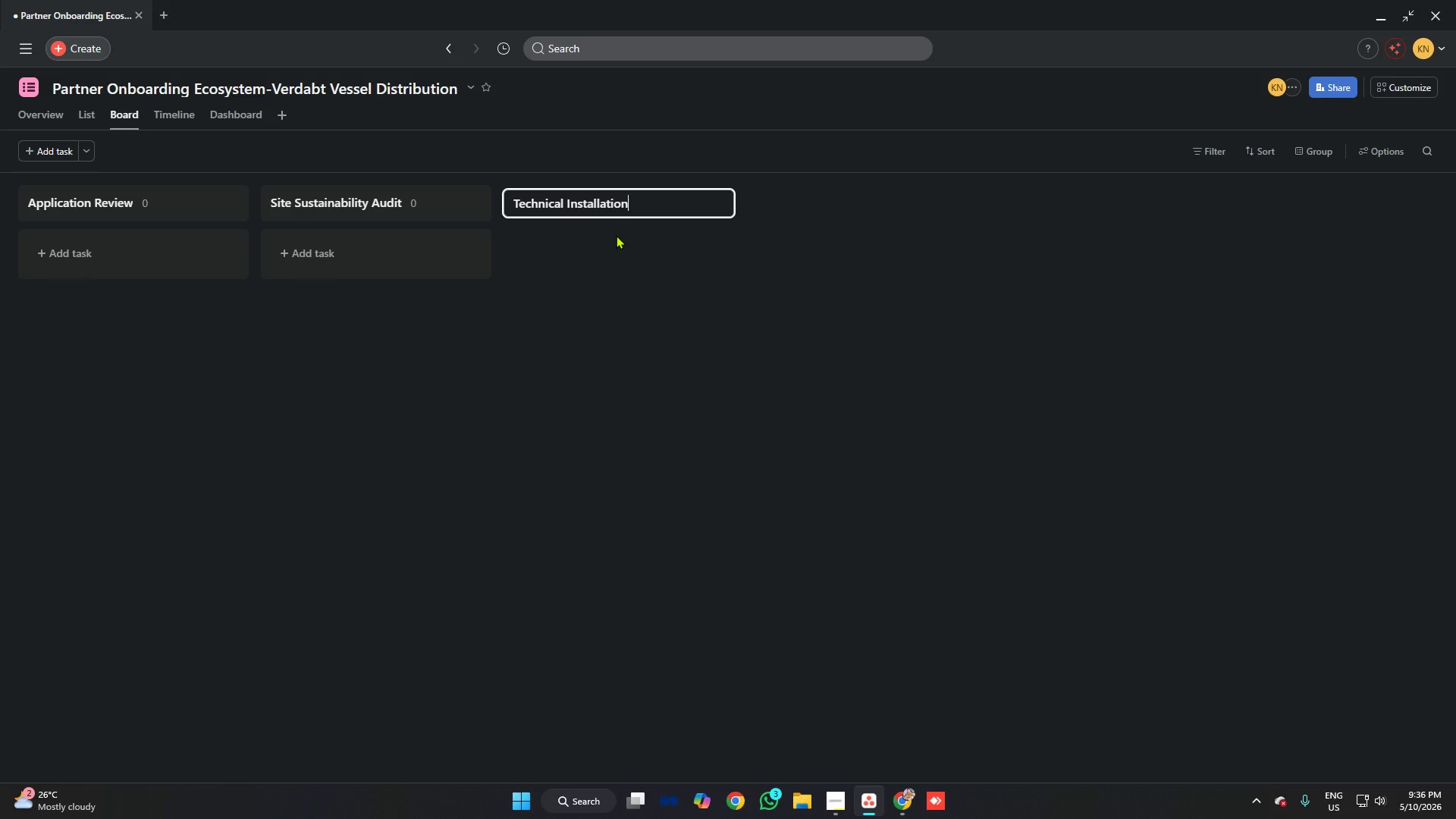 
key(Enter)
 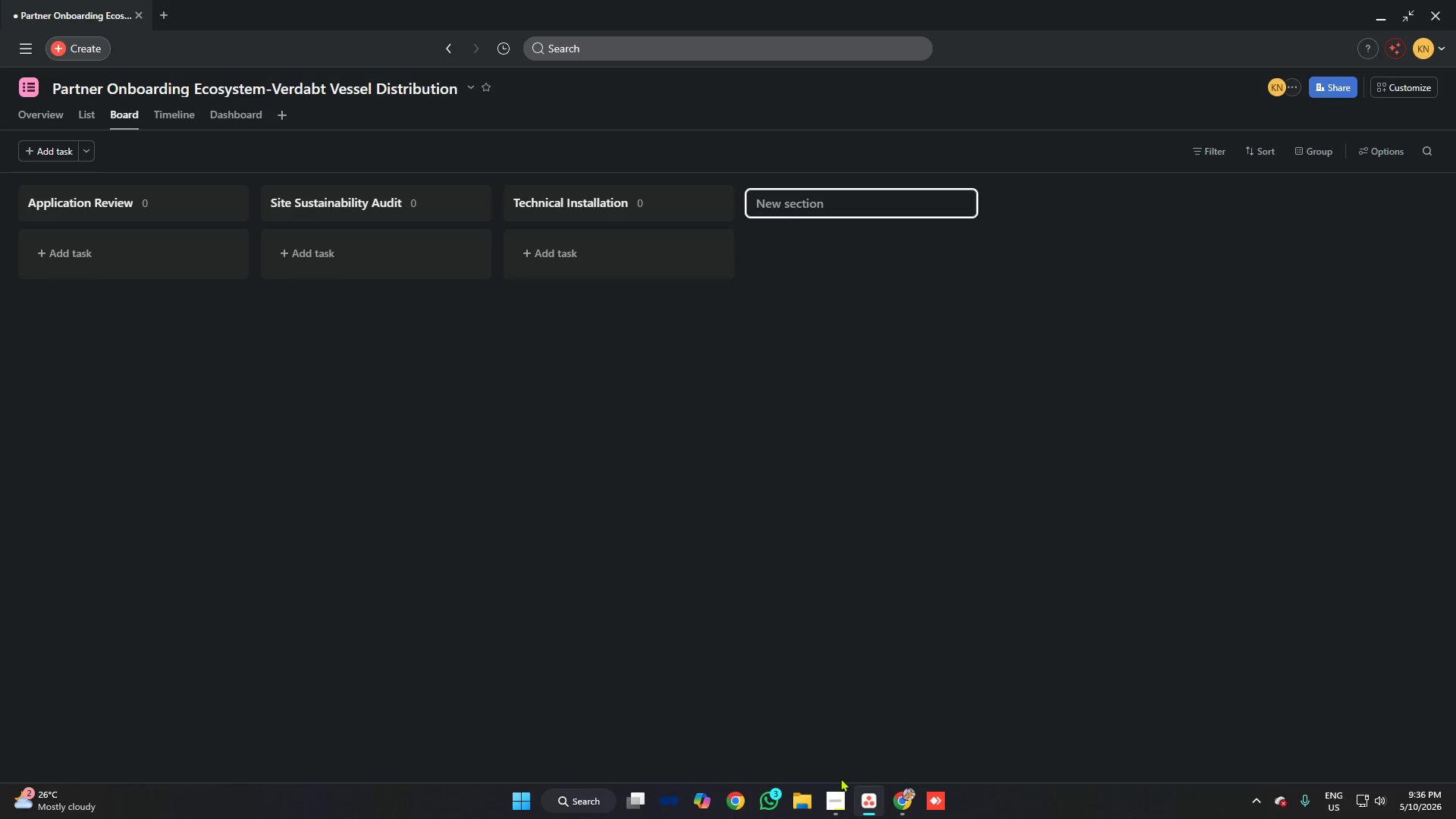 
left_click([905, 807])
 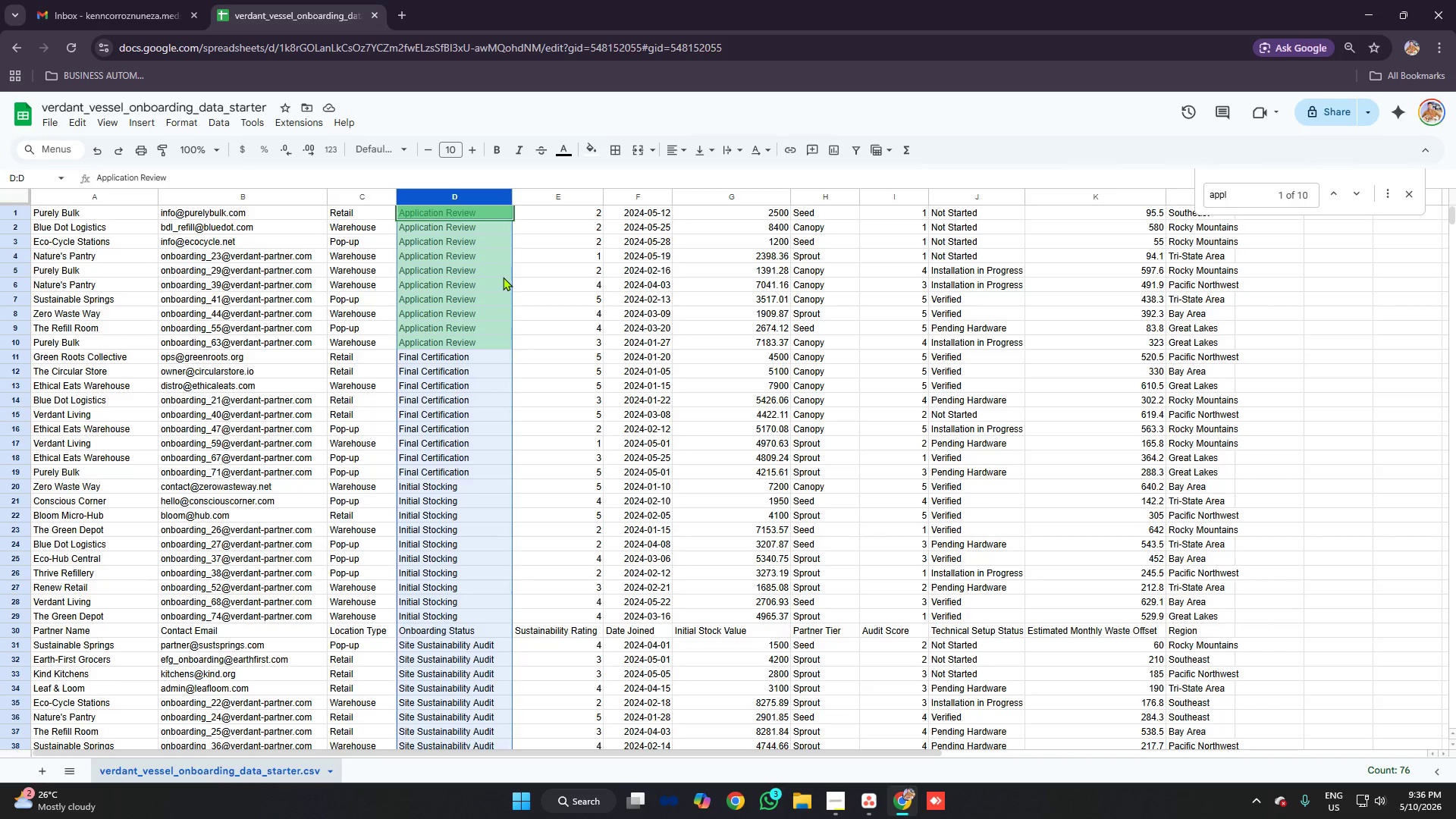 
hold_key(key=ControlLeft, duration=0.73)
 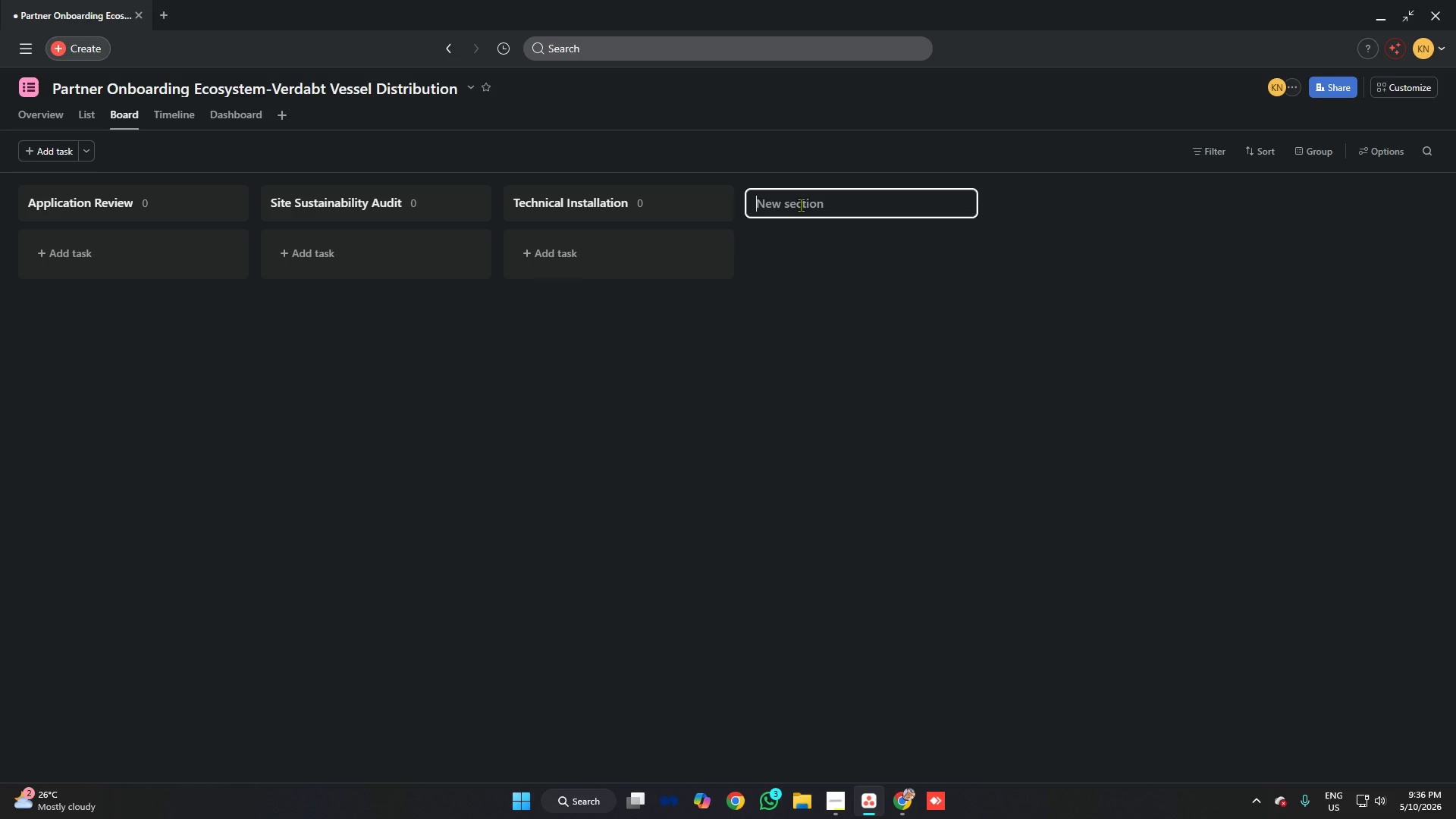 
wait(6.83)
 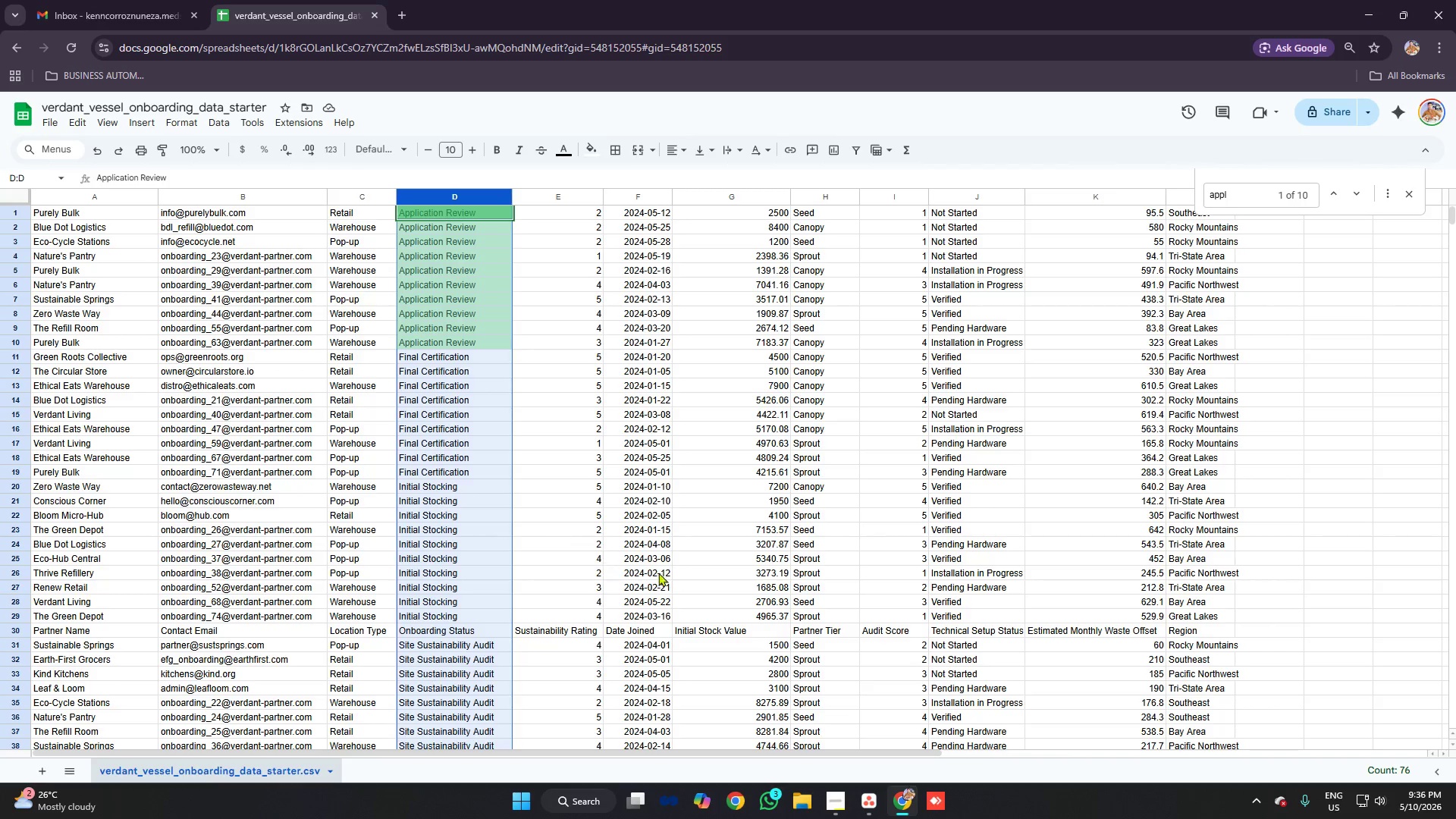 
type(Staff)
 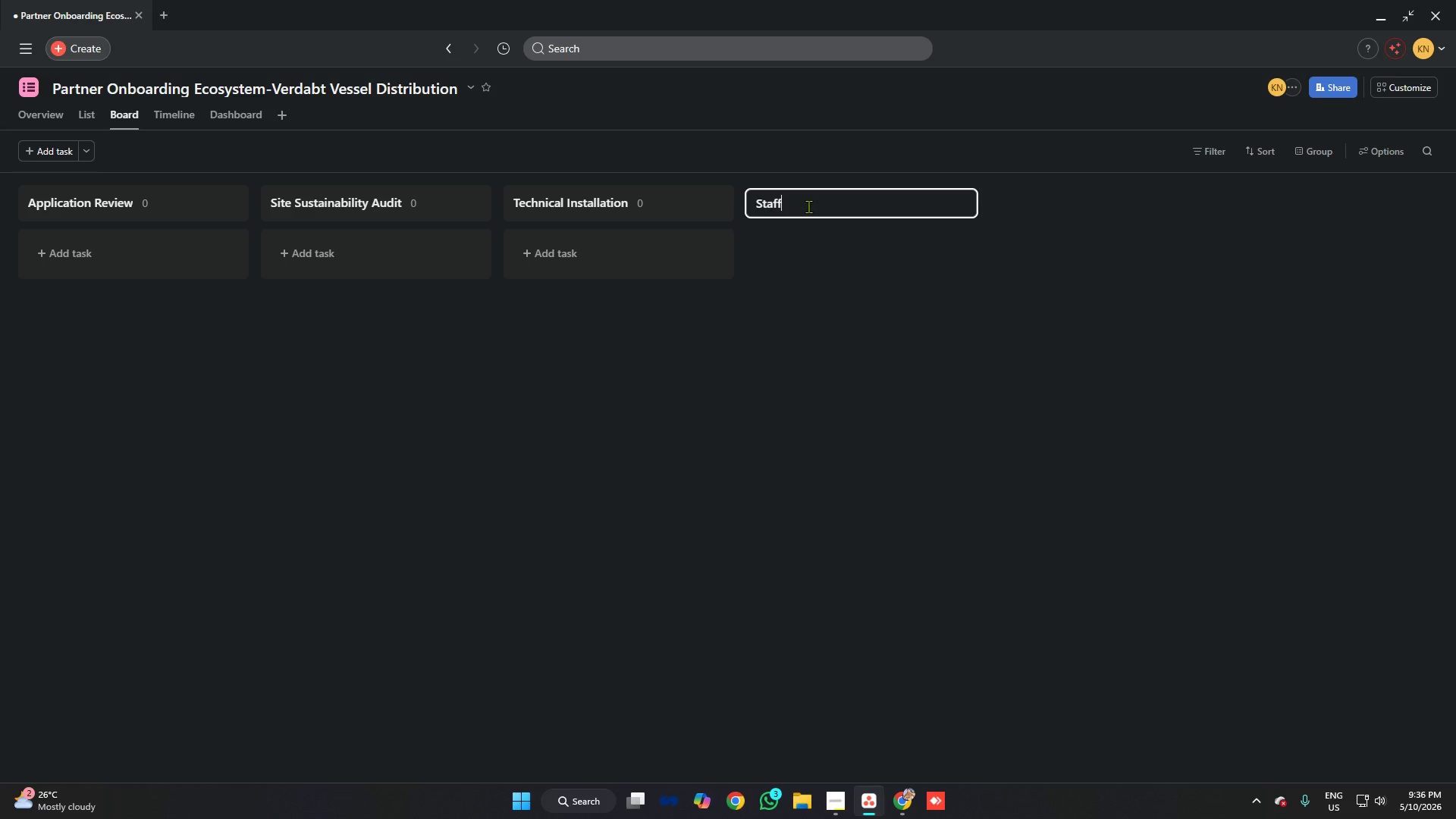 
type( Trining)
 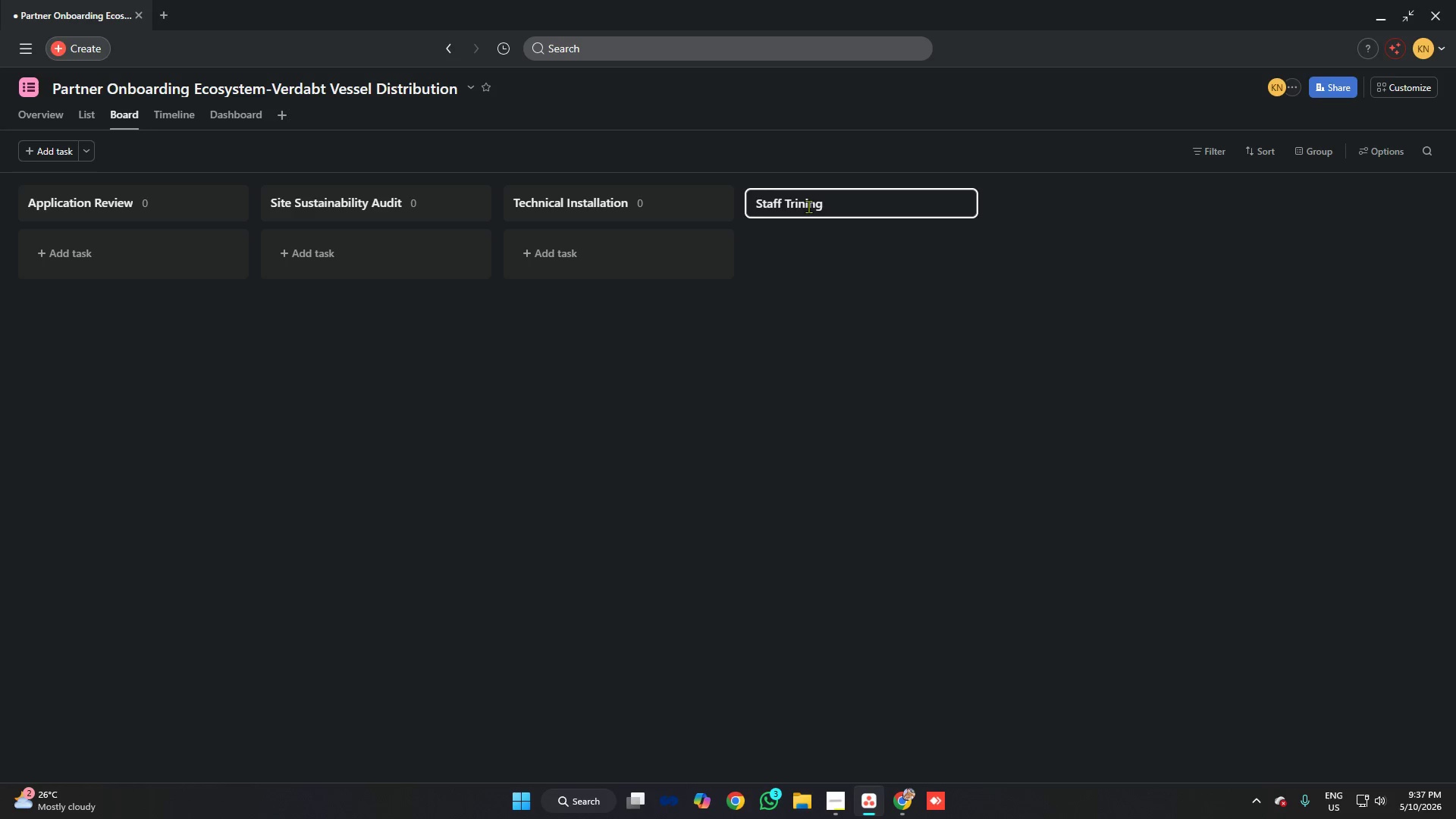 
left_click([794, 202])
 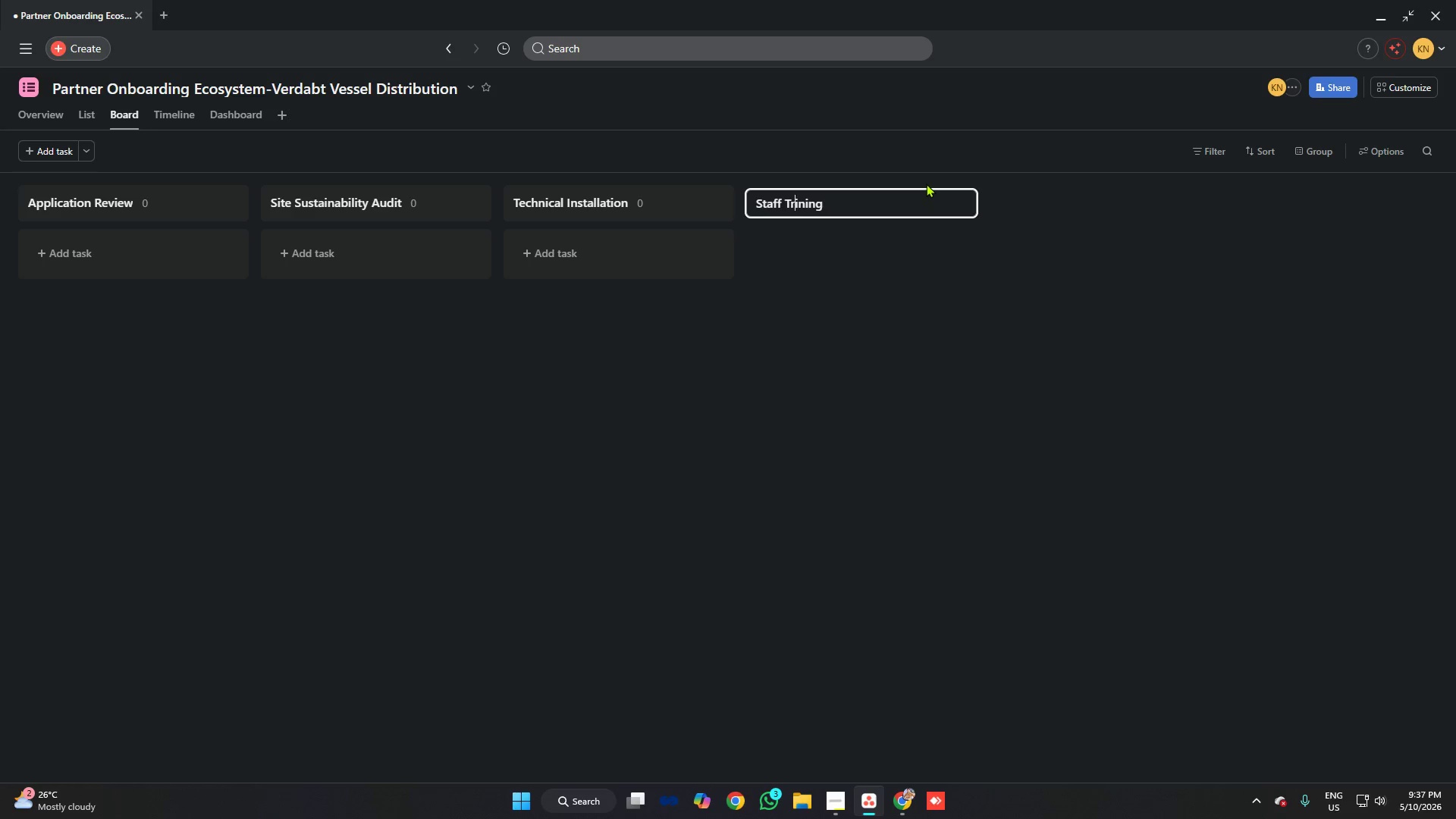 
key(A)
 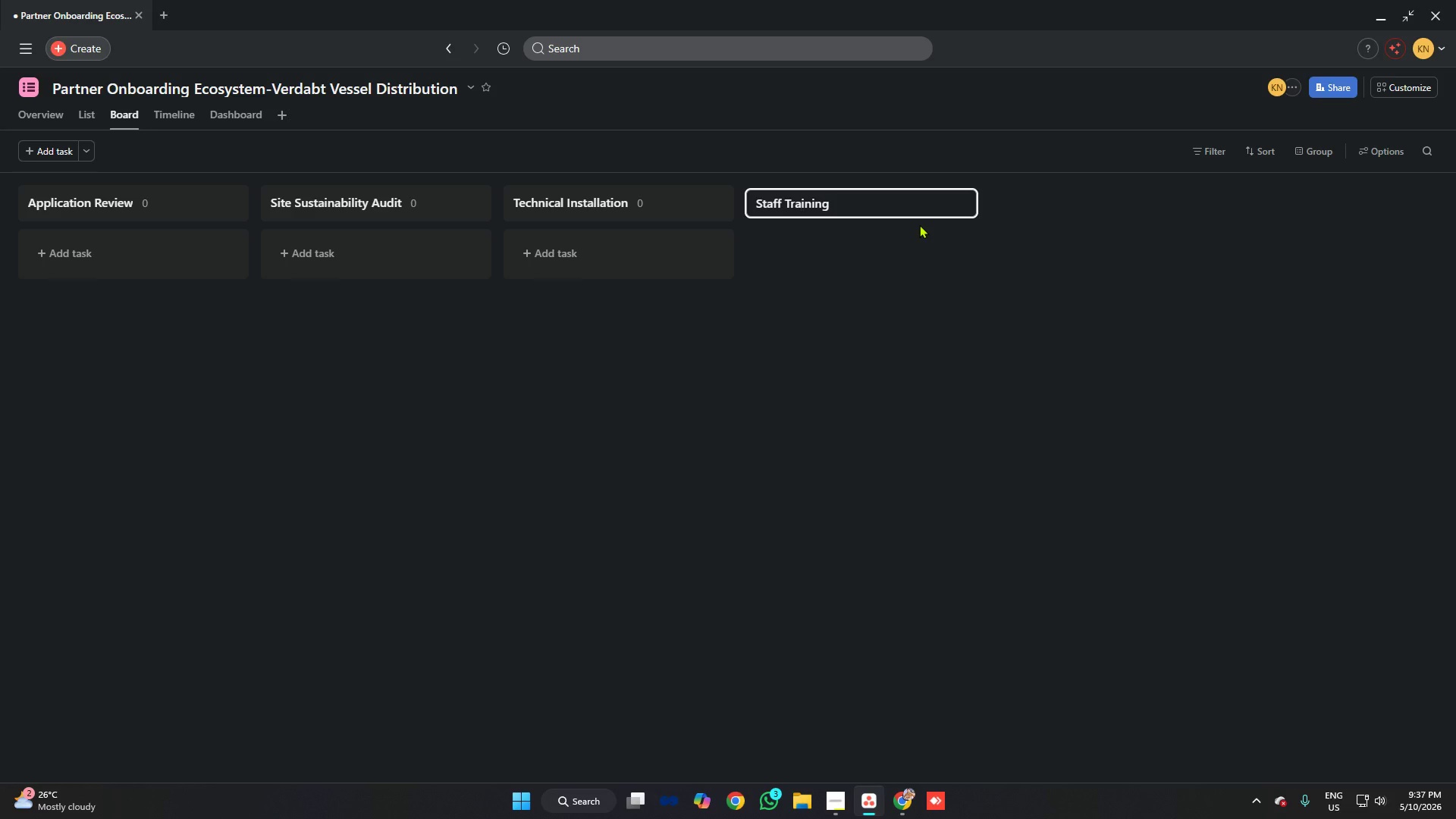 
wait(6.22)
 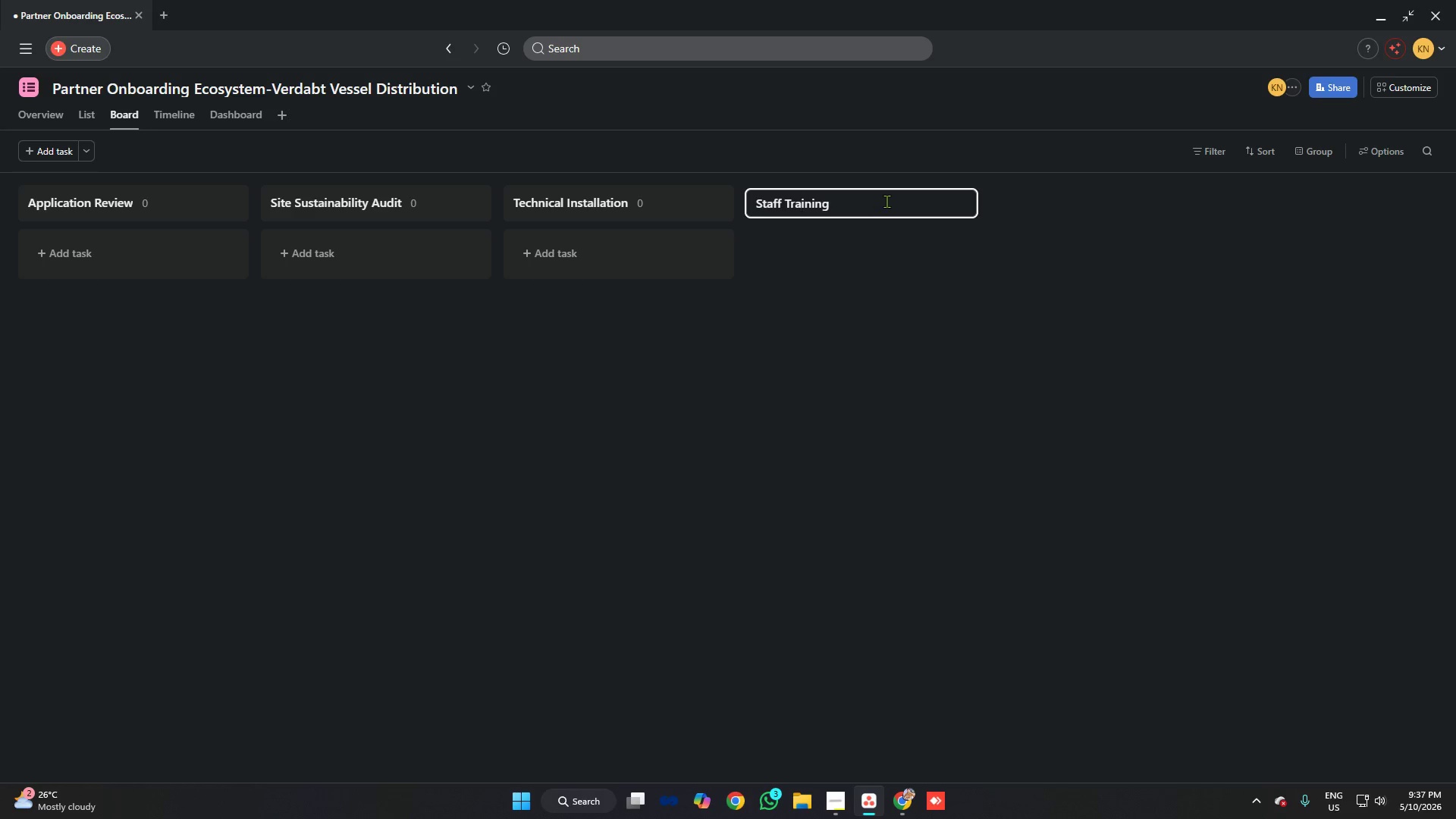 
key(Enter)
 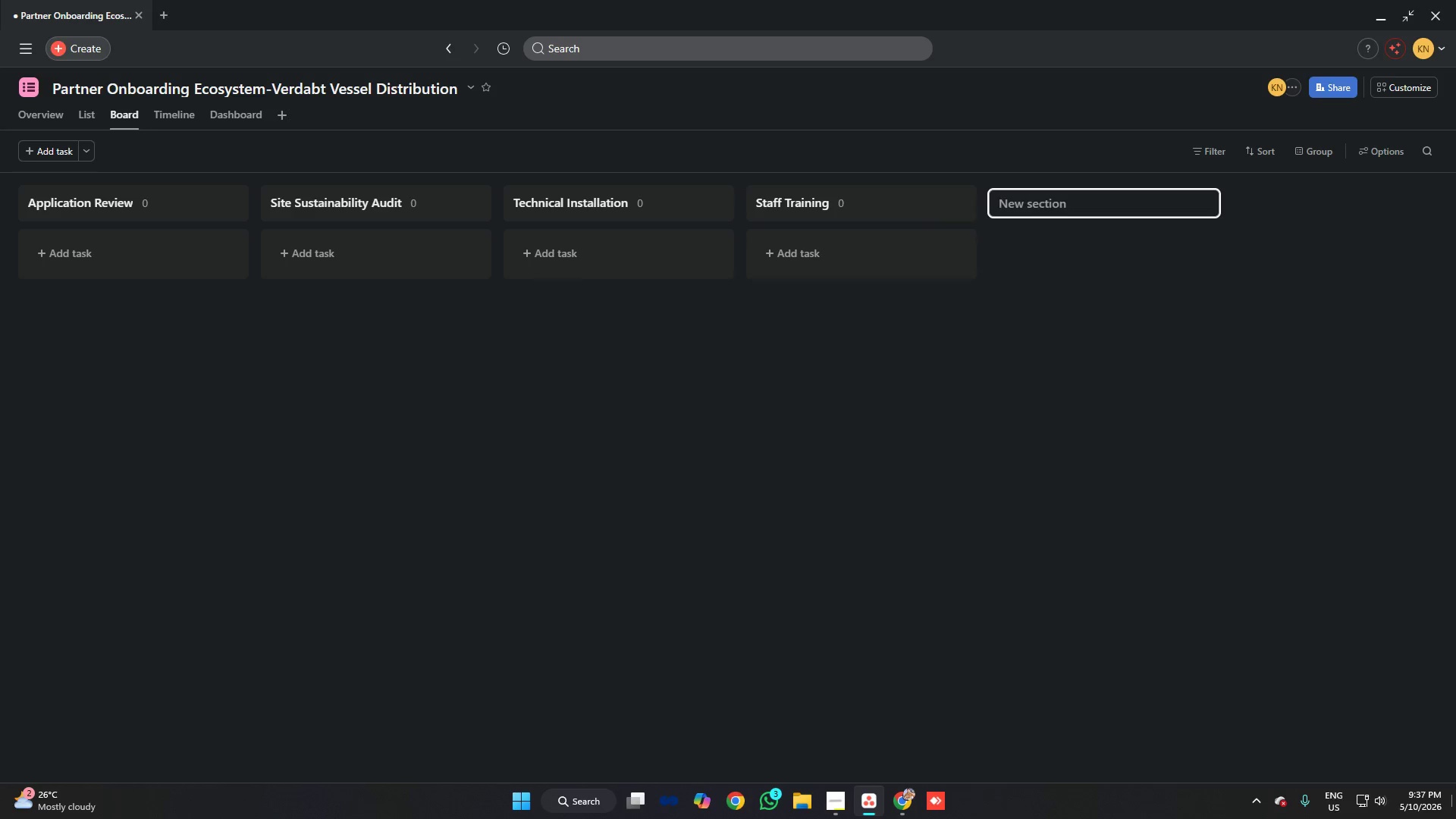 
left_click([899, 813])
 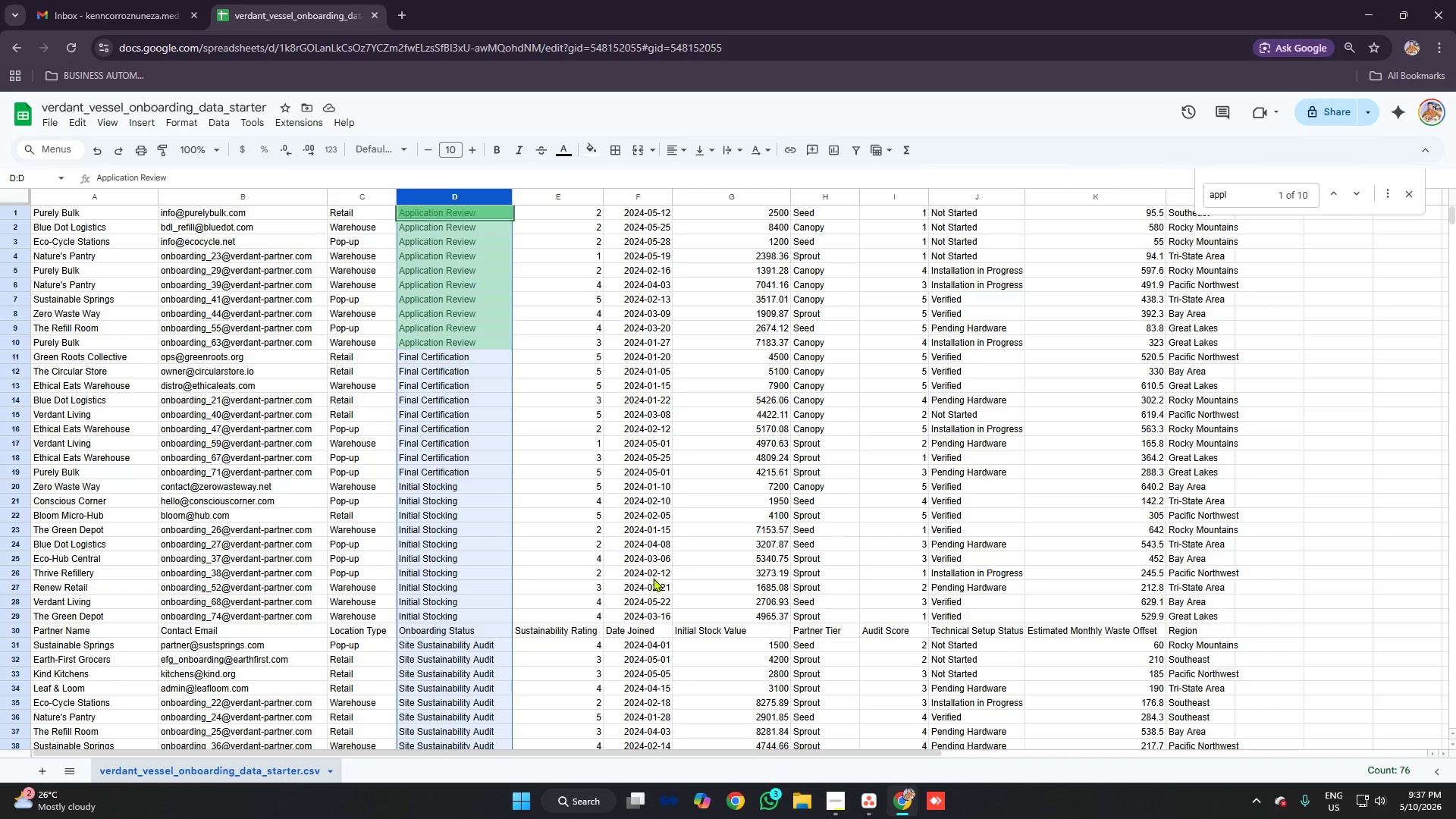 
scroll: coordinate [554, 480], scroll_direction: down, amount: 8.0
 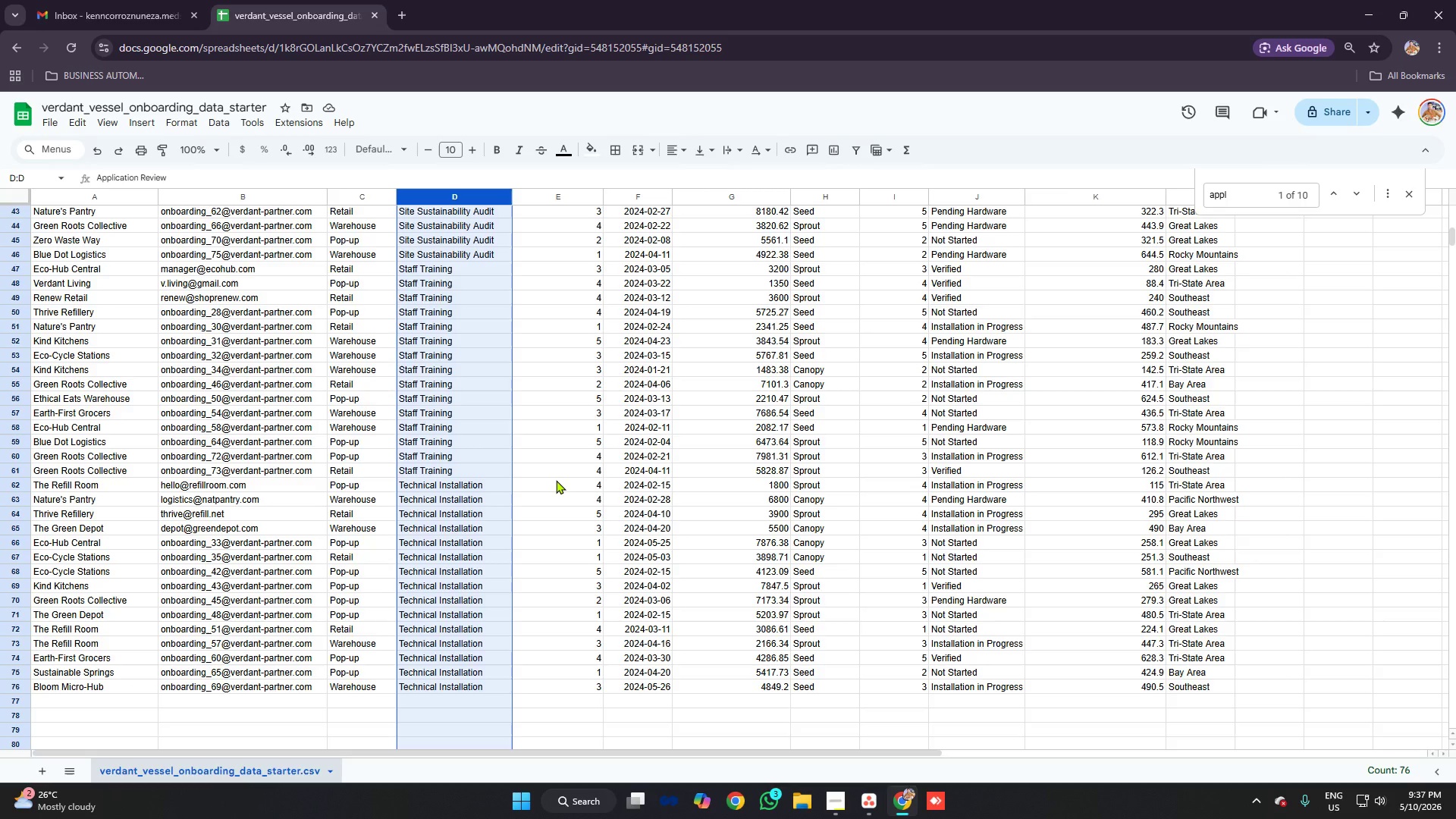 
scroll: coordinate [556, 480], scroll_direction: up, amount: 6.0
 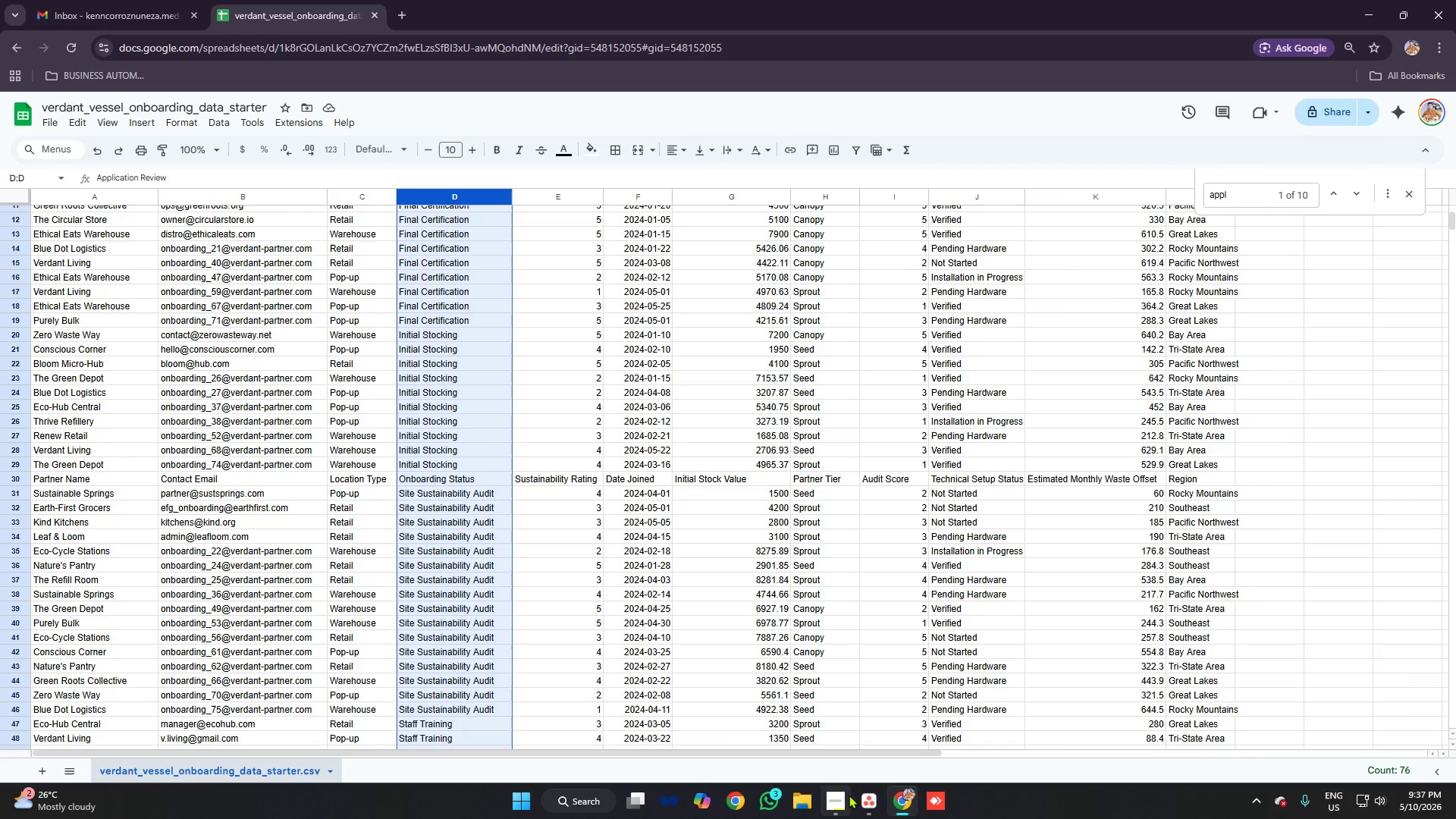 
left_click([846, 793])